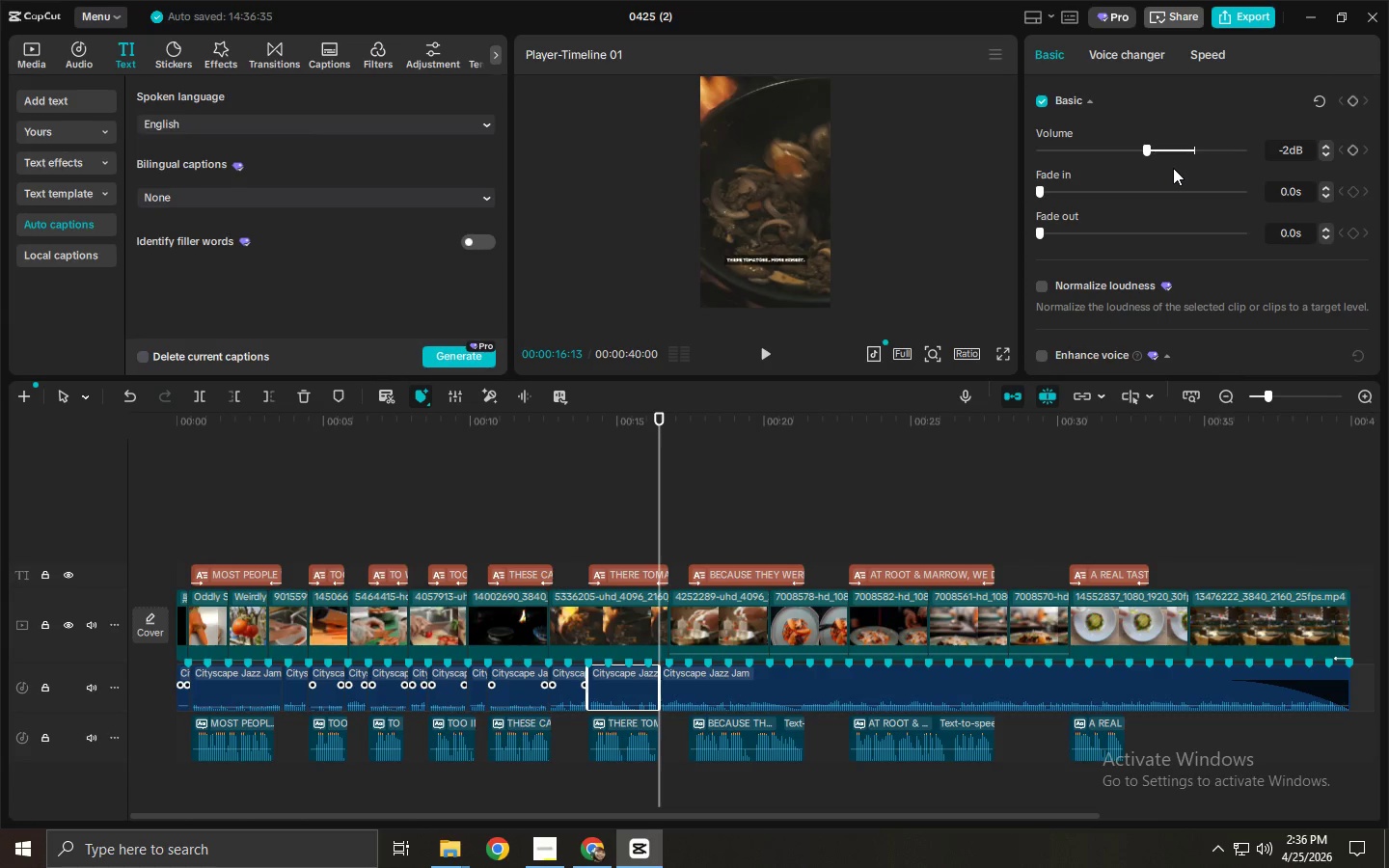 
key(Numpad4)
 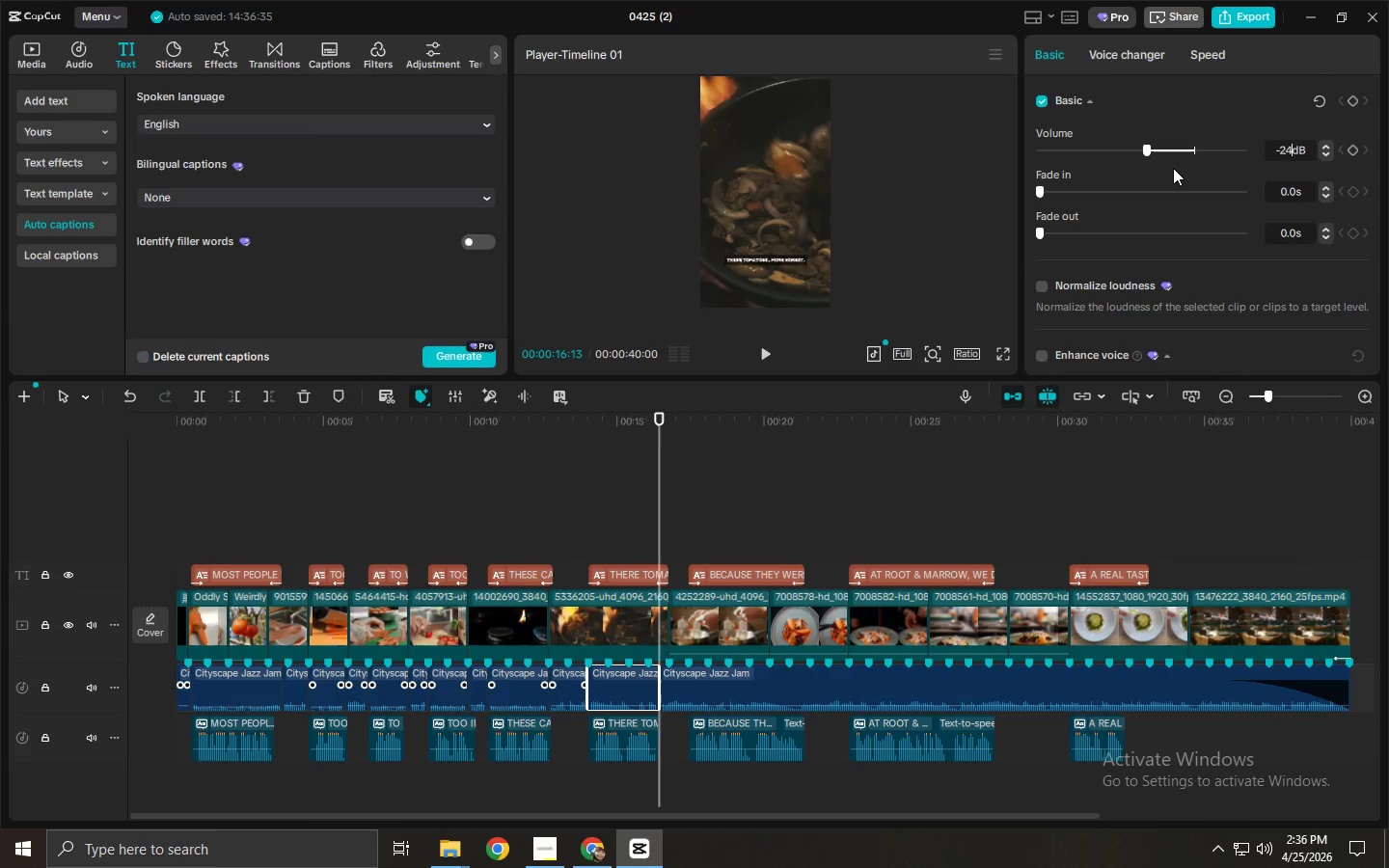 
key(NumpadEnter)
 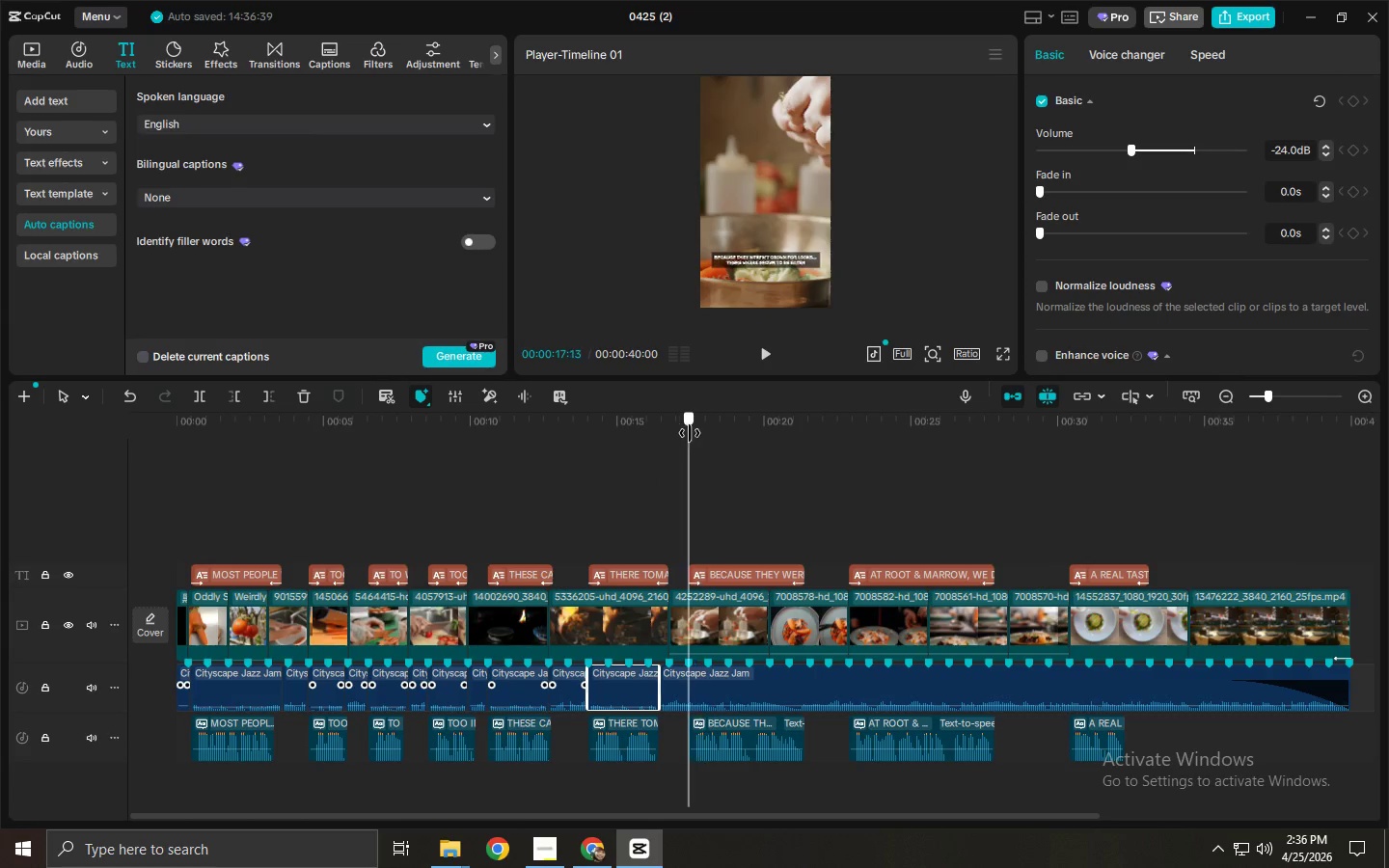 
key(Control+ControlLeft)
 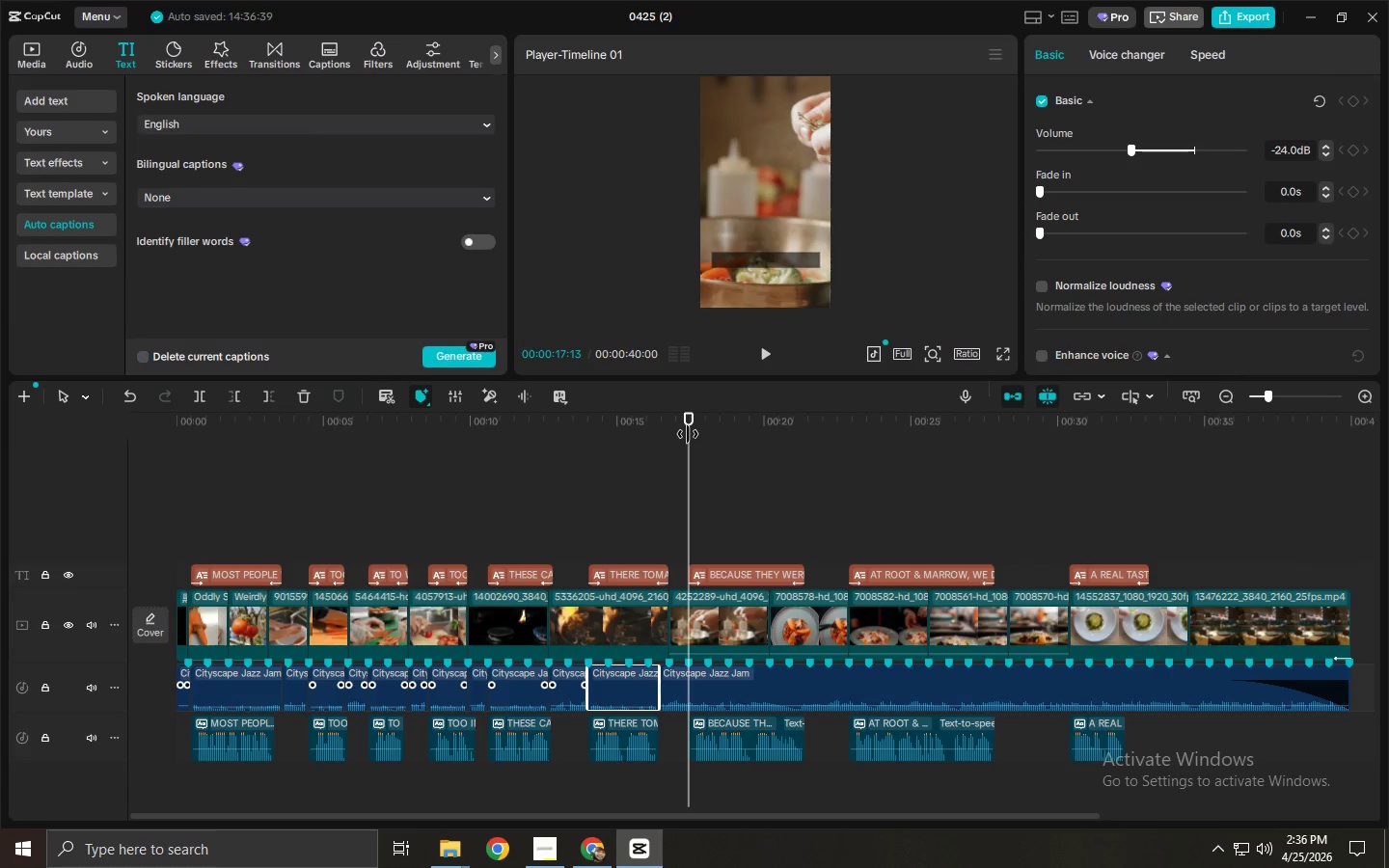 
key(Control+B)
 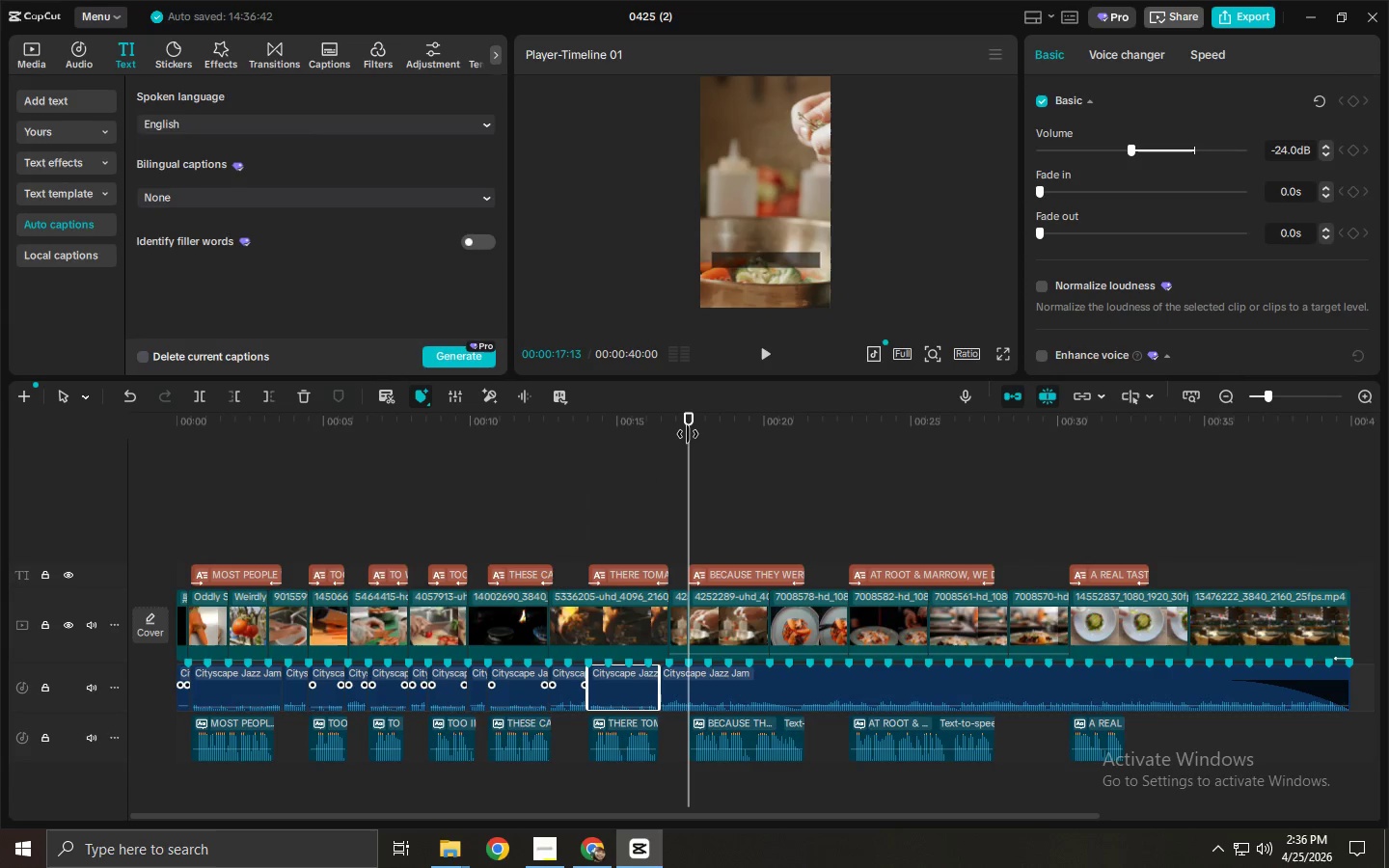 
key(Control+ControlLeft)
 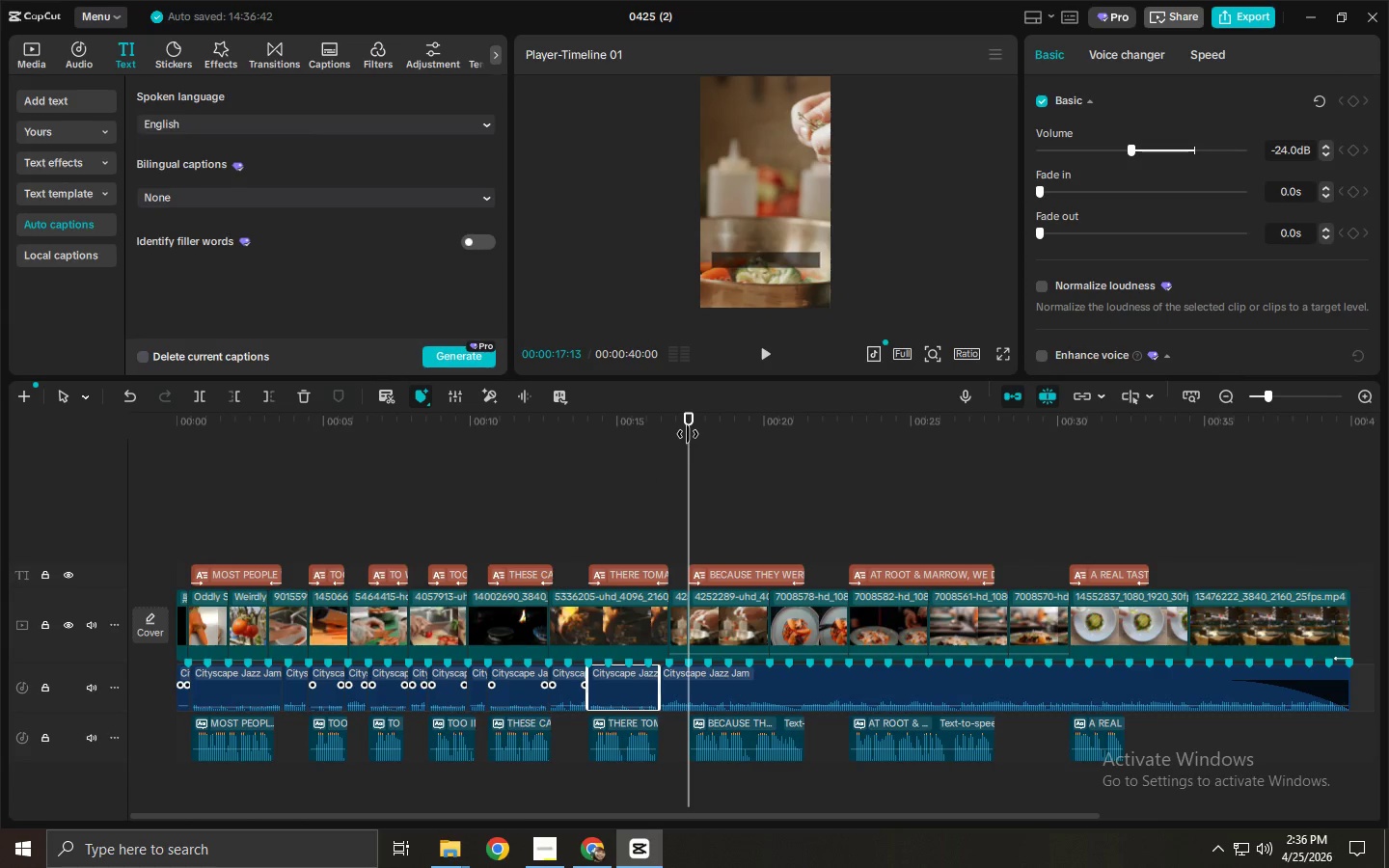 
key(Control+Z)
 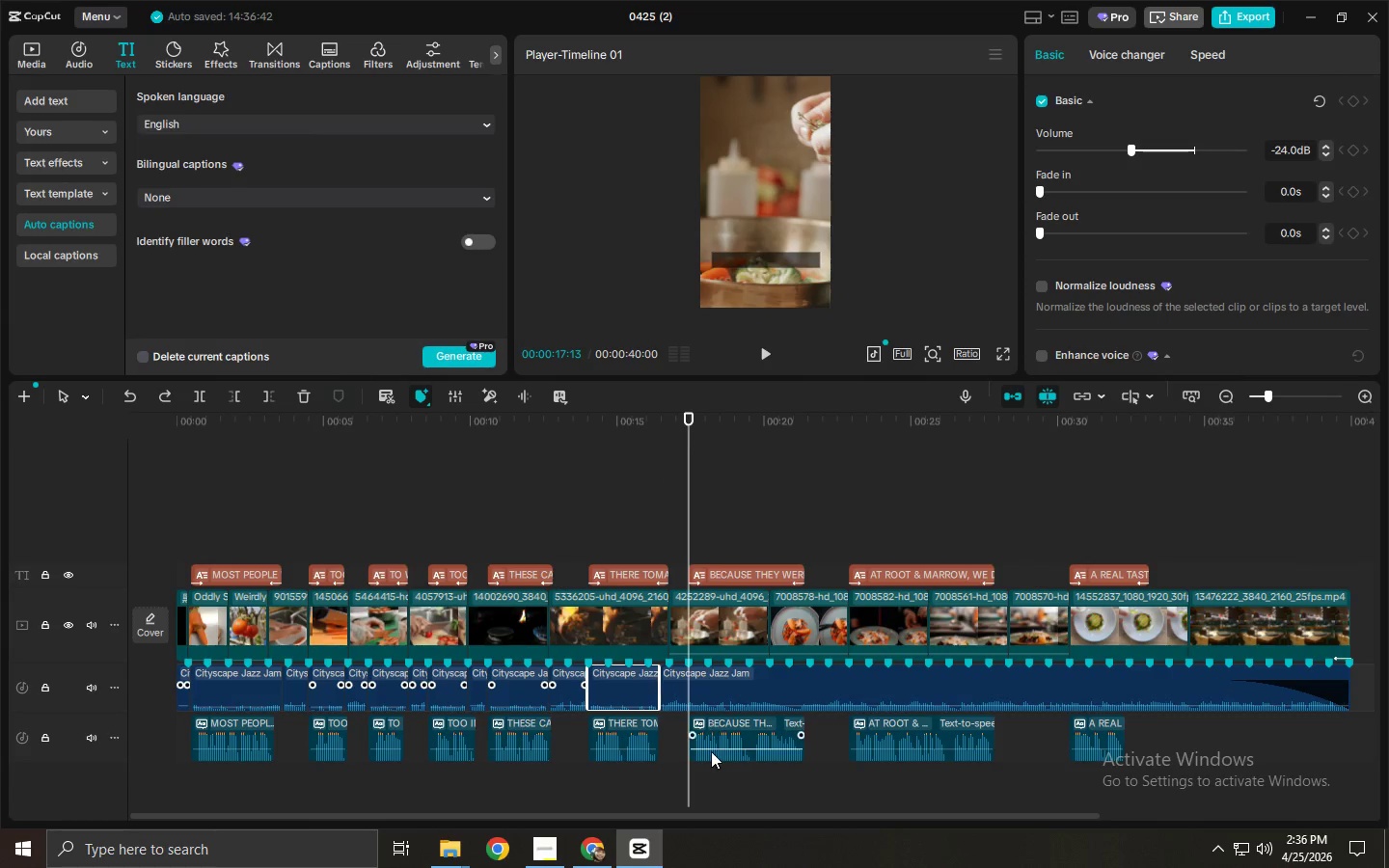 
left_click([711, 751])
 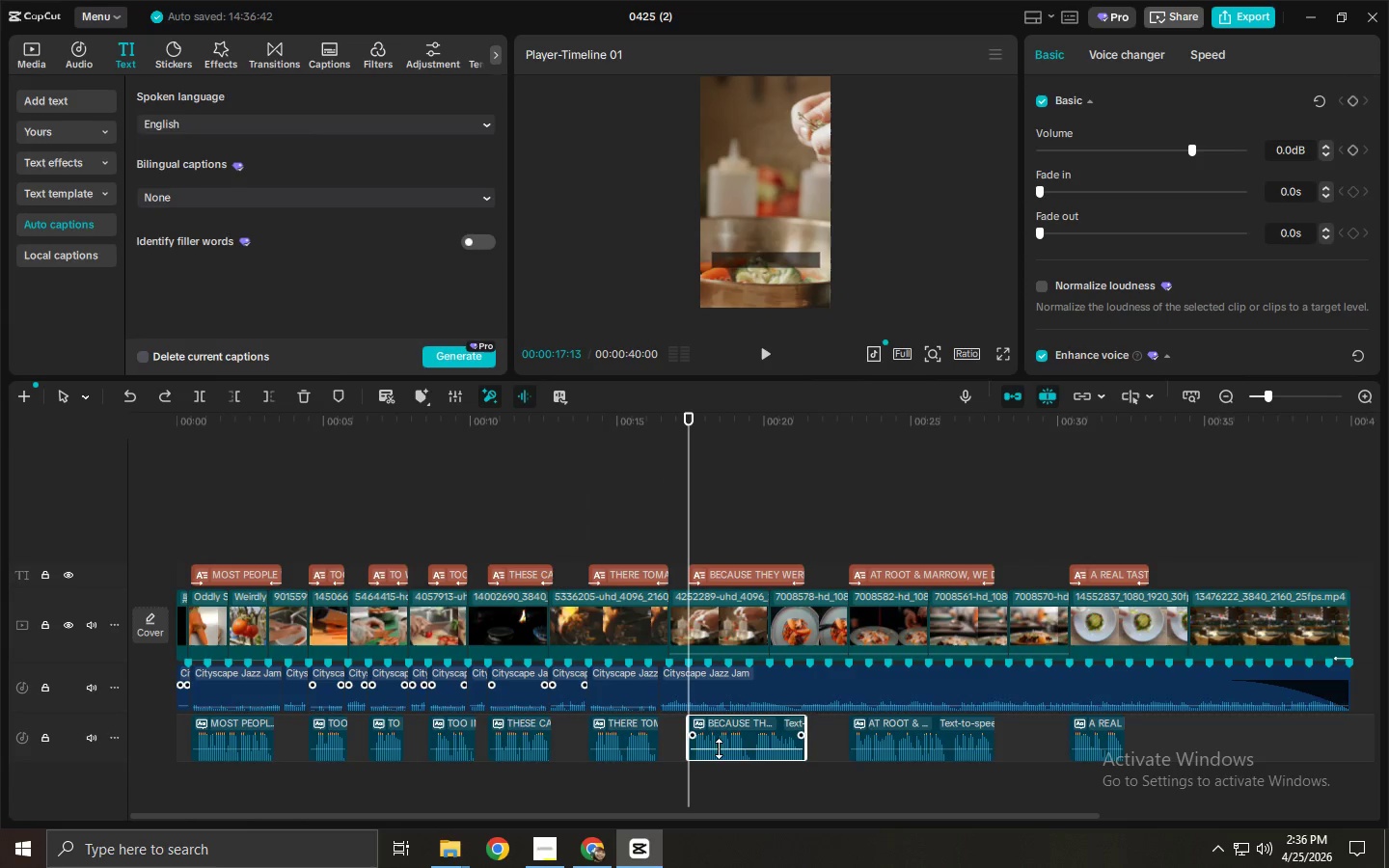 
key(Control+ControlLeft)
 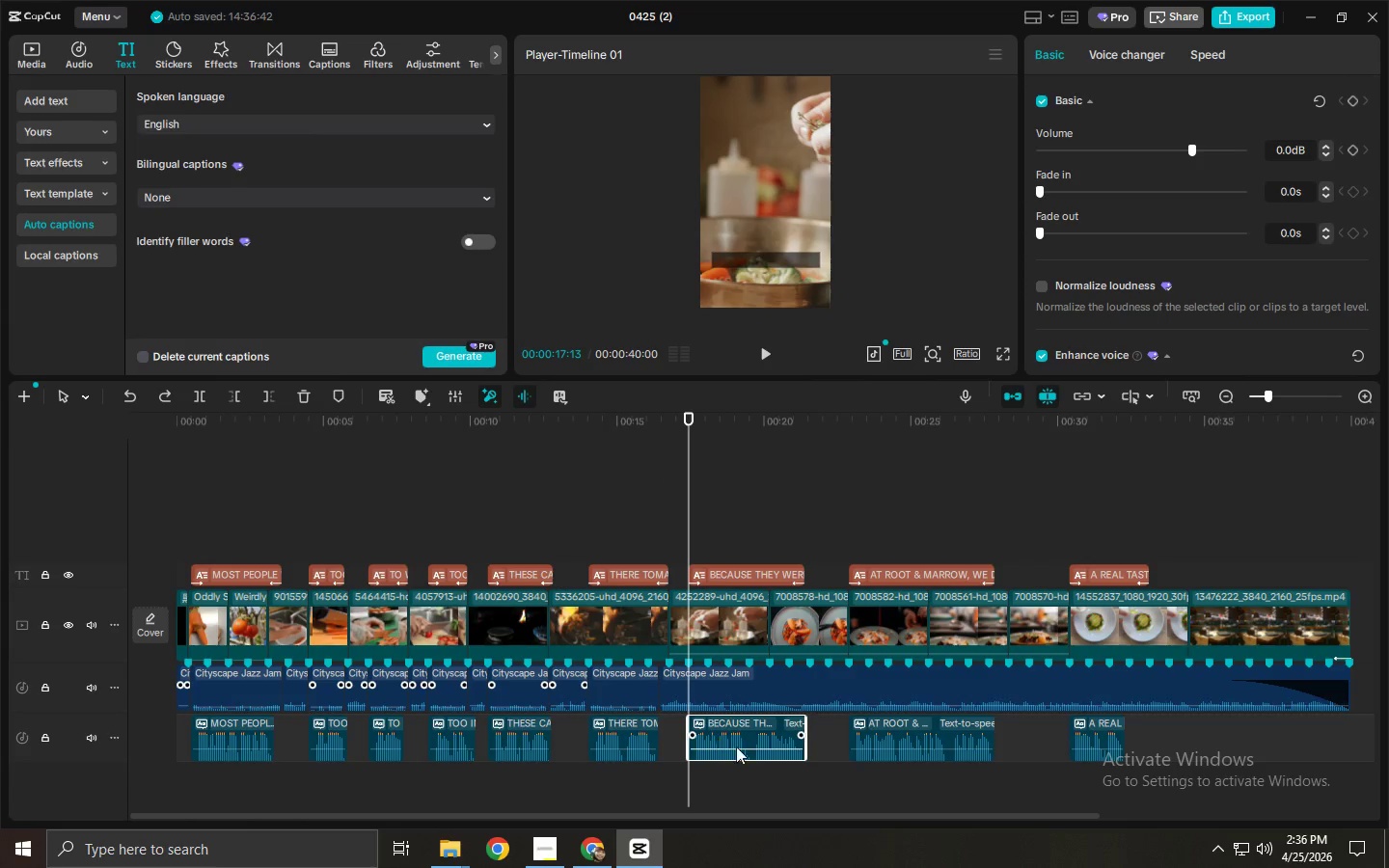 
key(Control+B)
 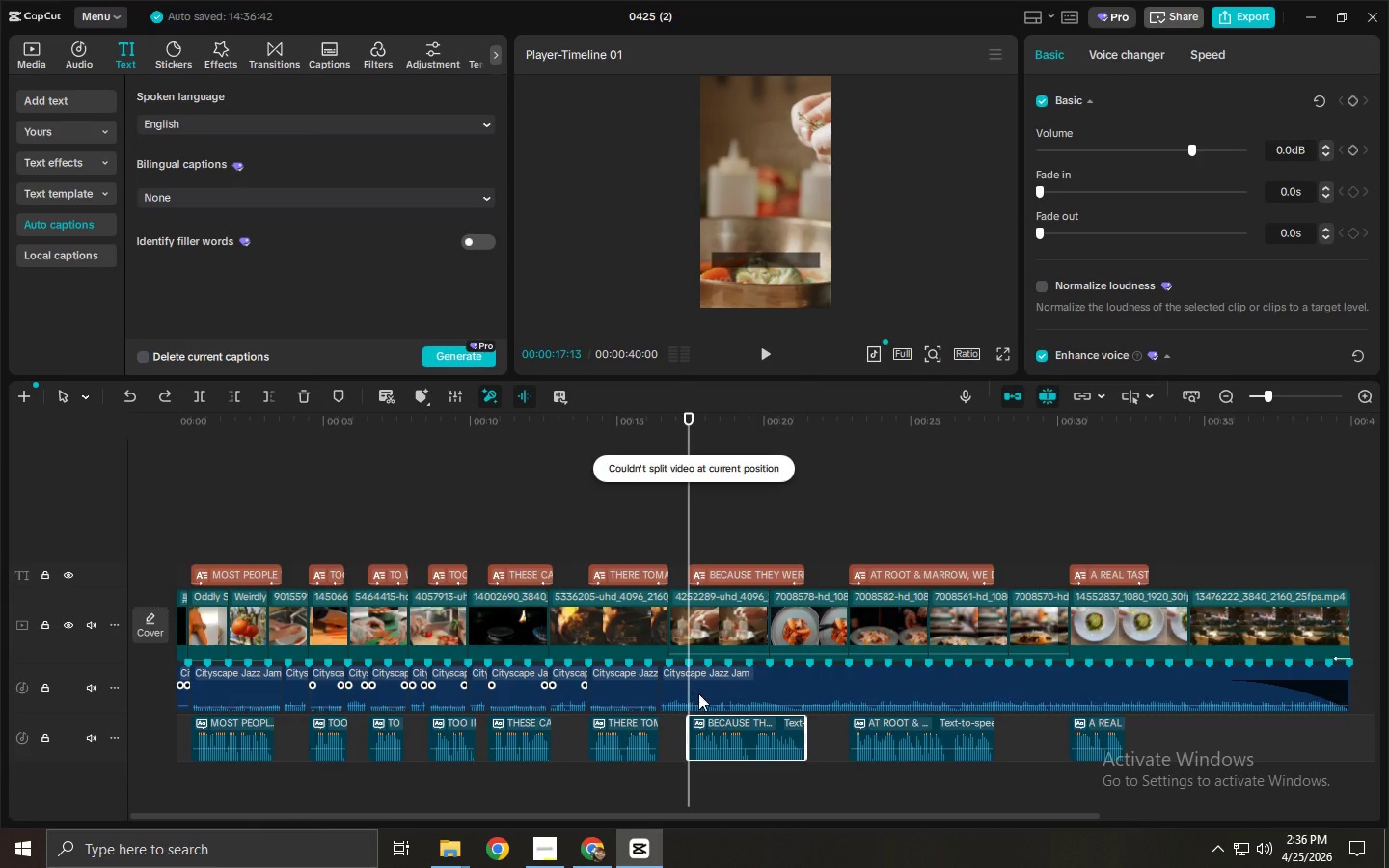 
key(Control+ControlLeft)
 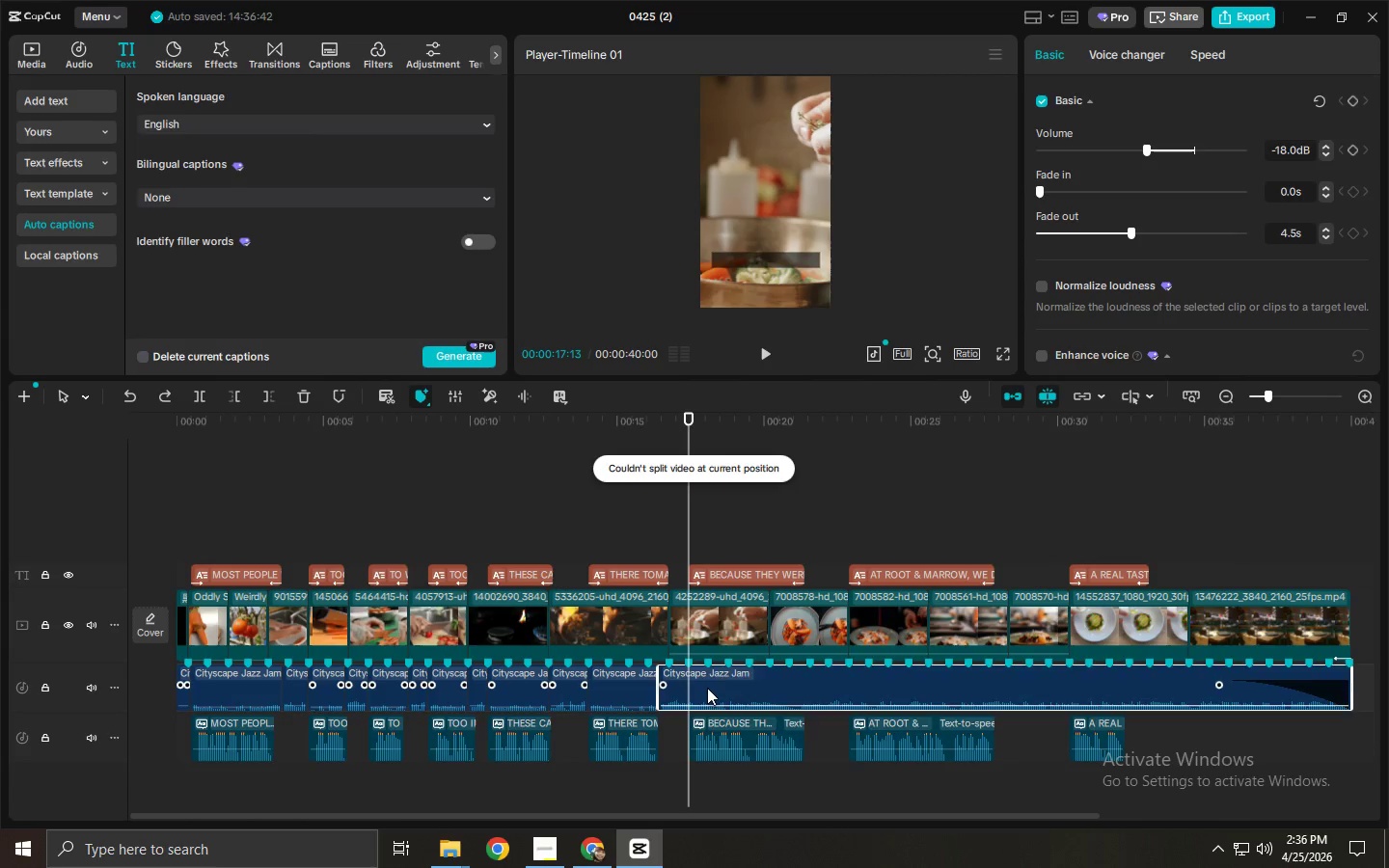 
key(Control+B)
 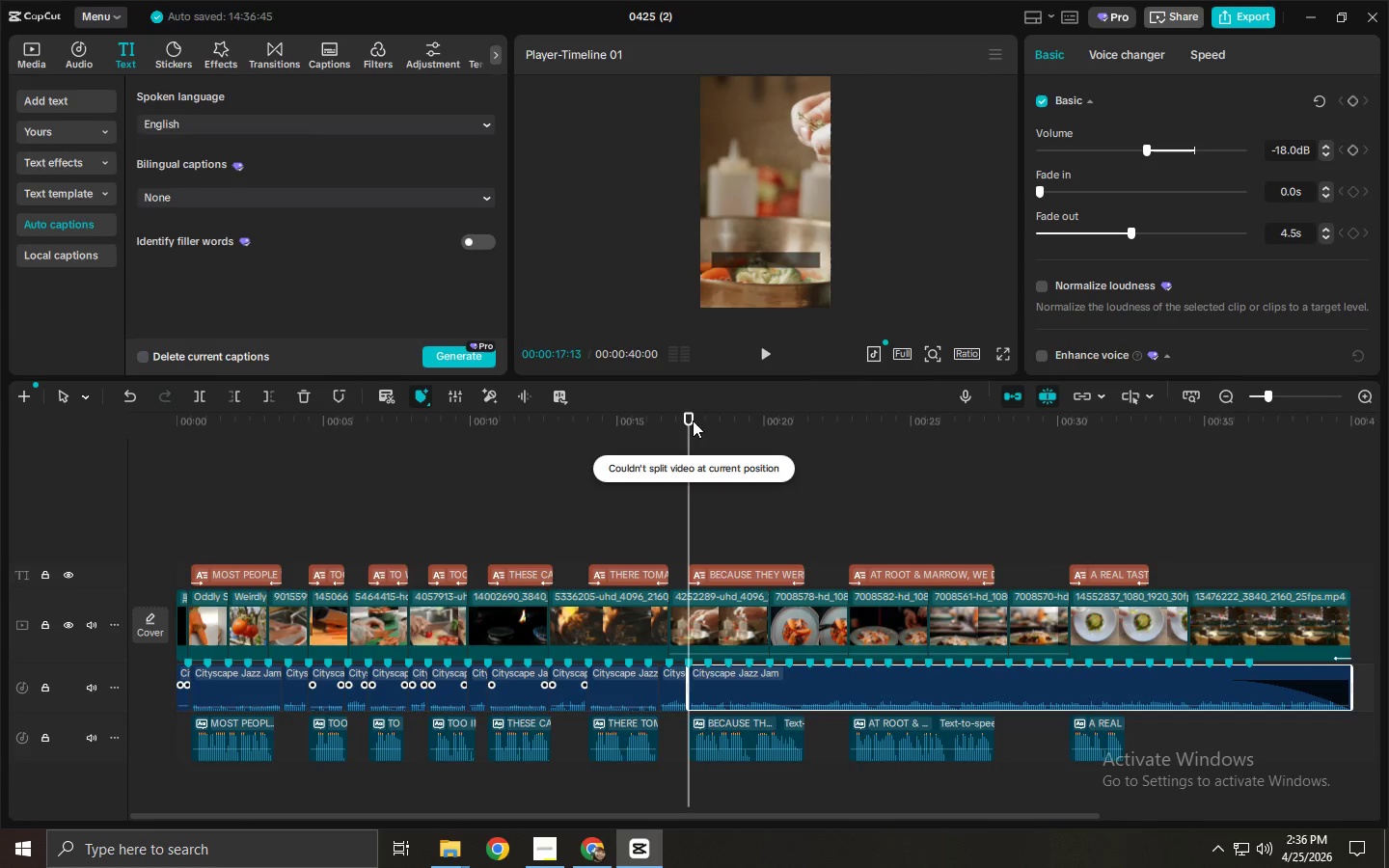 
left_click_drag(start_coordinate=[693, 420], to_coordinate=[810, 448])
 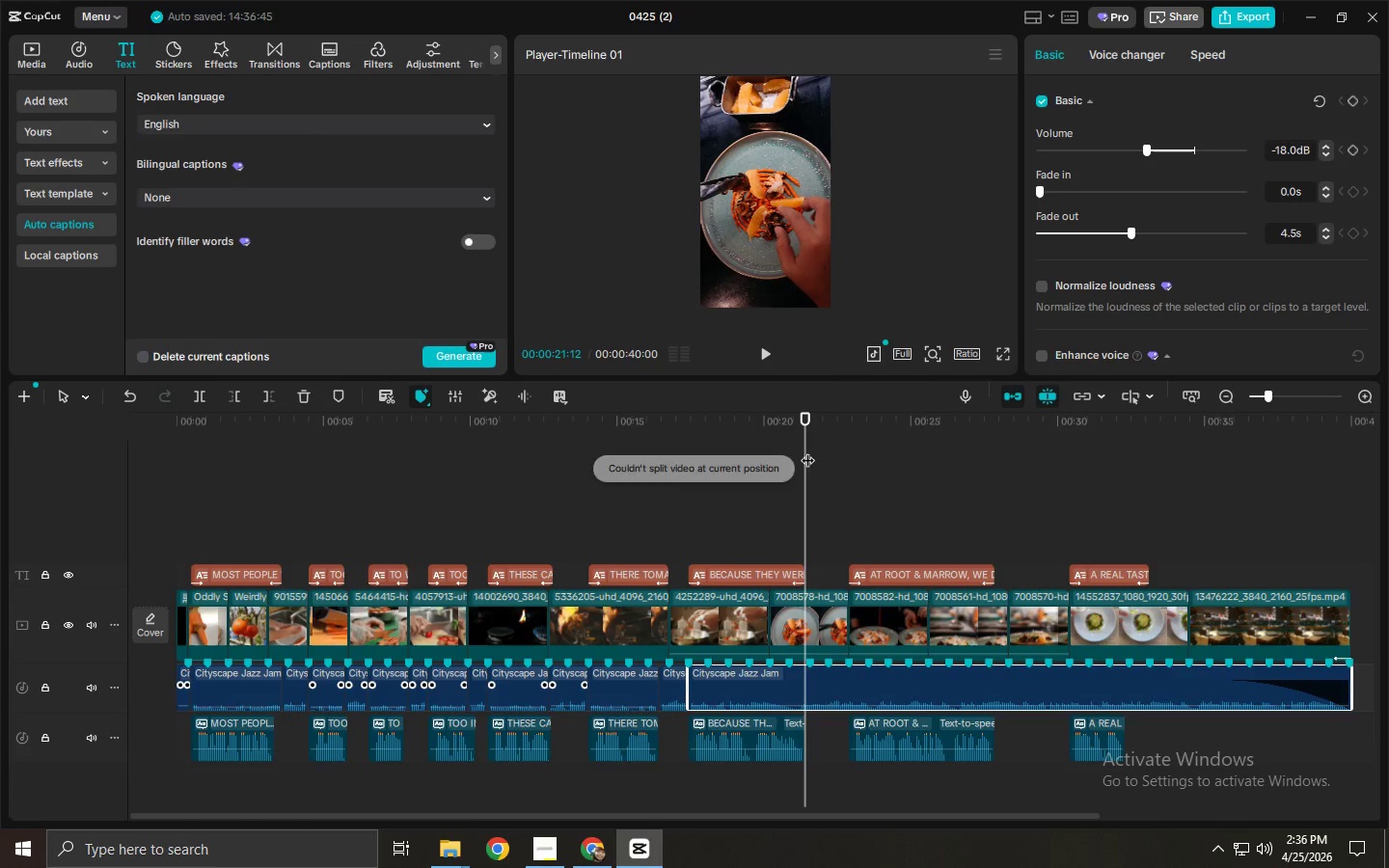 
key(Control+ControlLeft)
 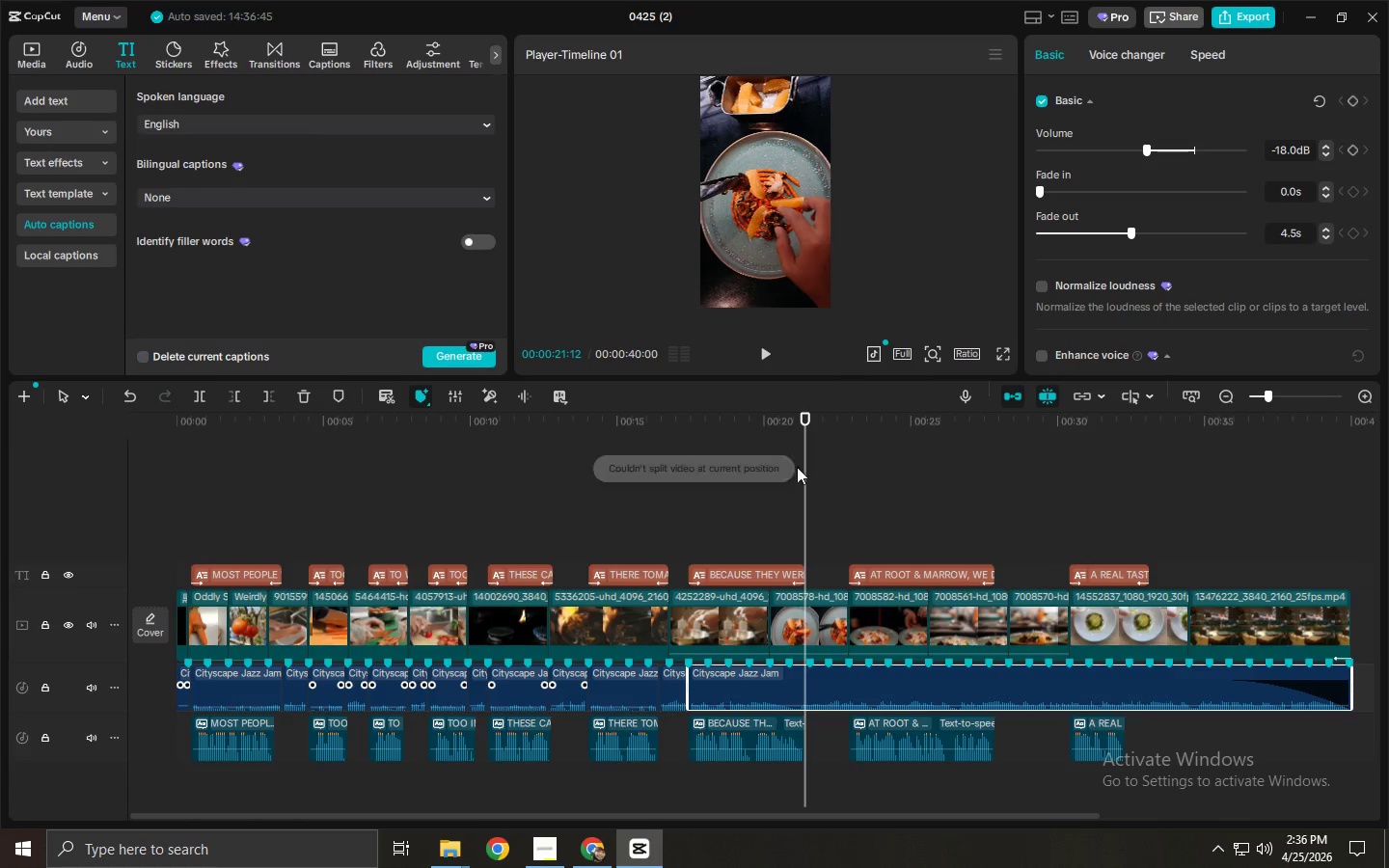 
key(Control+B)
 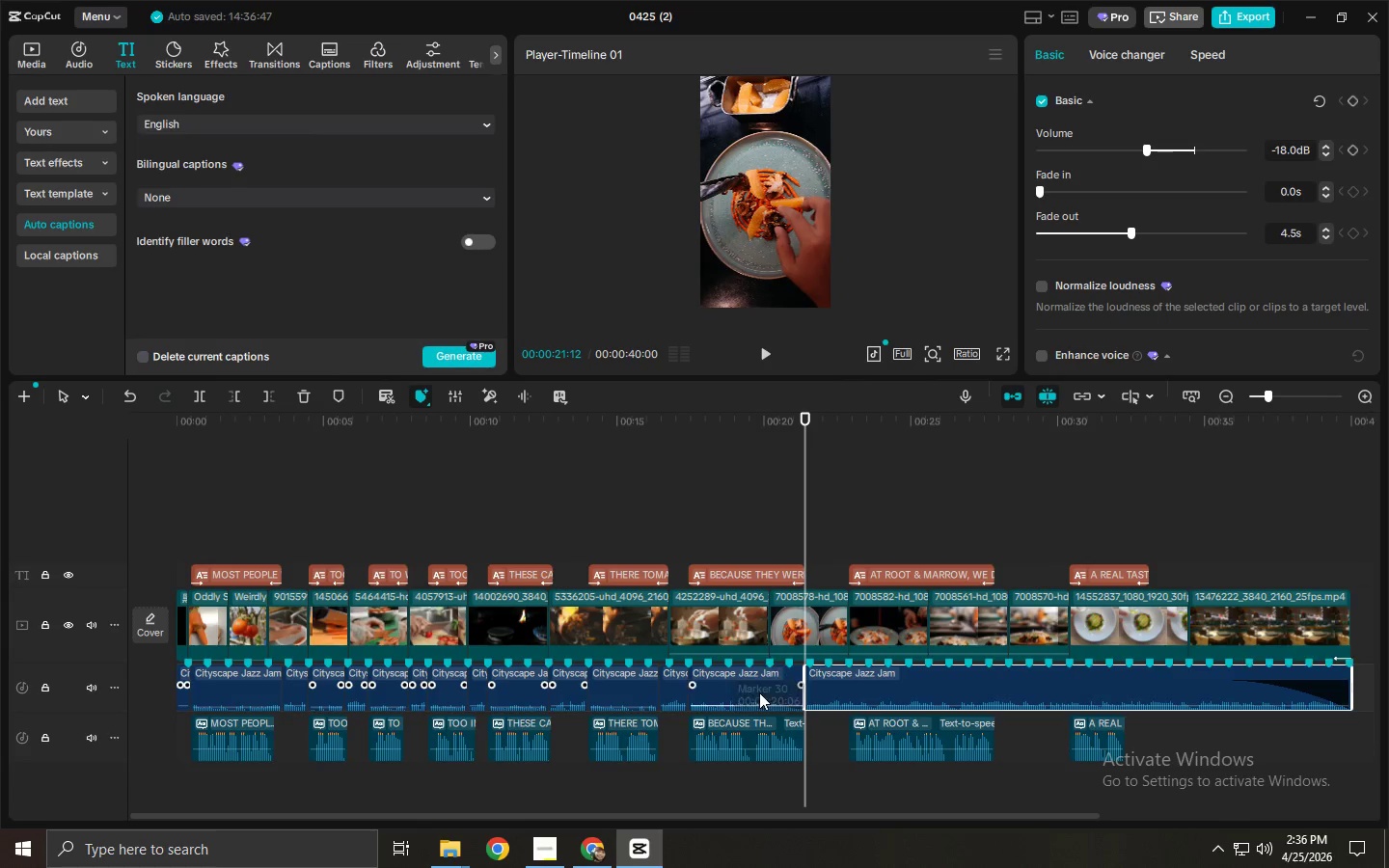 
left_click([757, 693])
 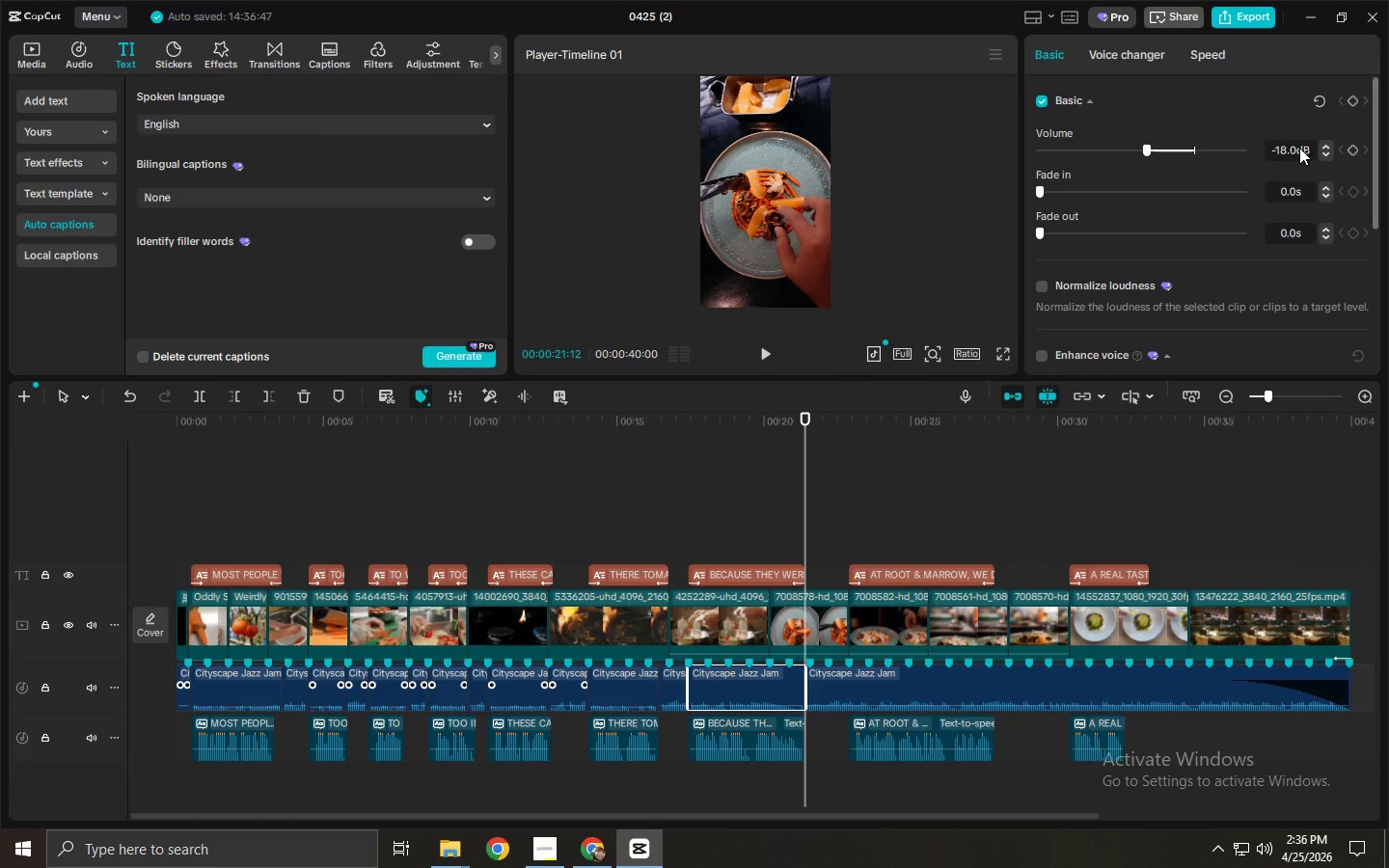 
left_click([1299, 147])
 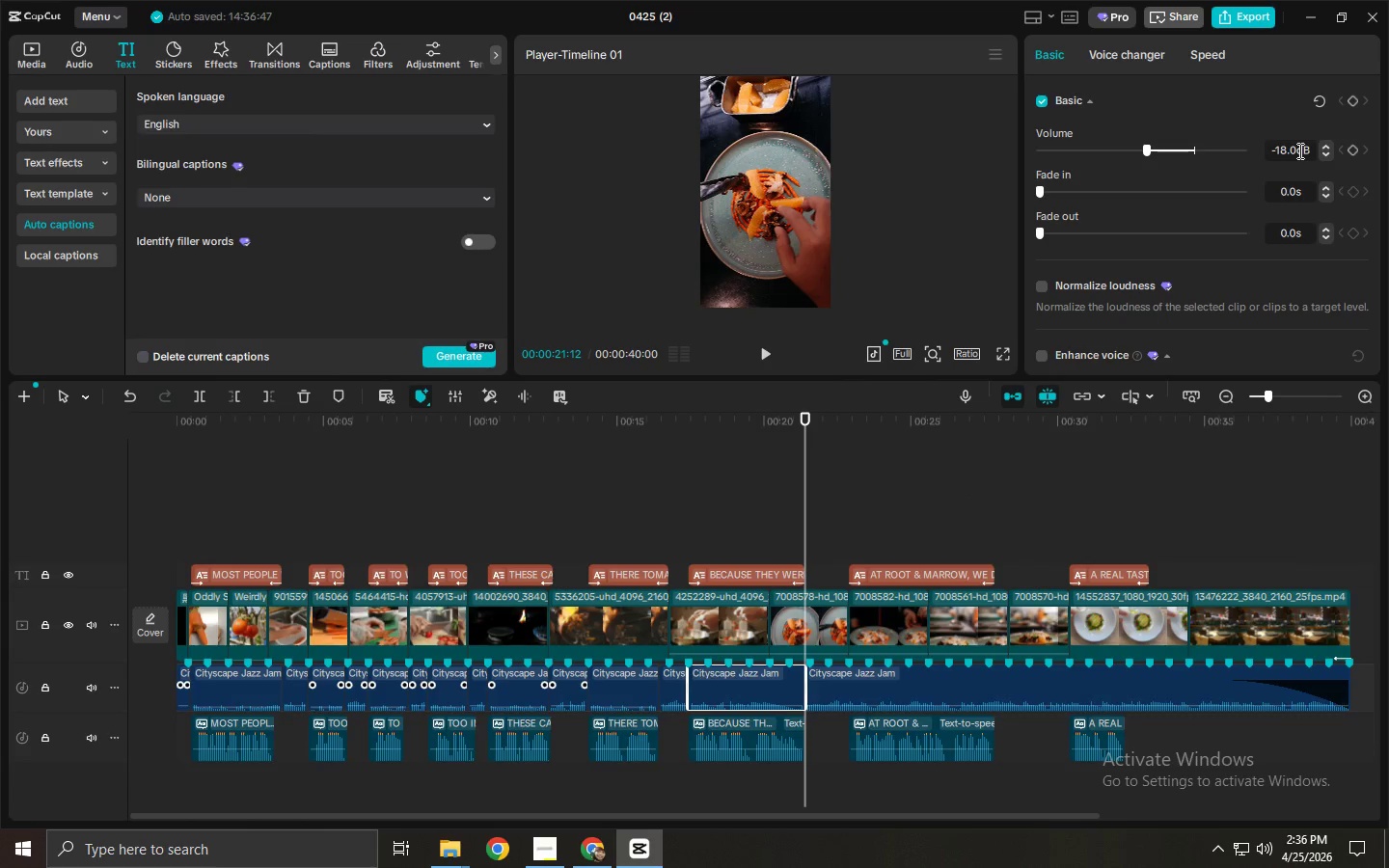 
left_click_drag(start_coordinate=[1298, 150], to_coordinate=[1245, 155])
 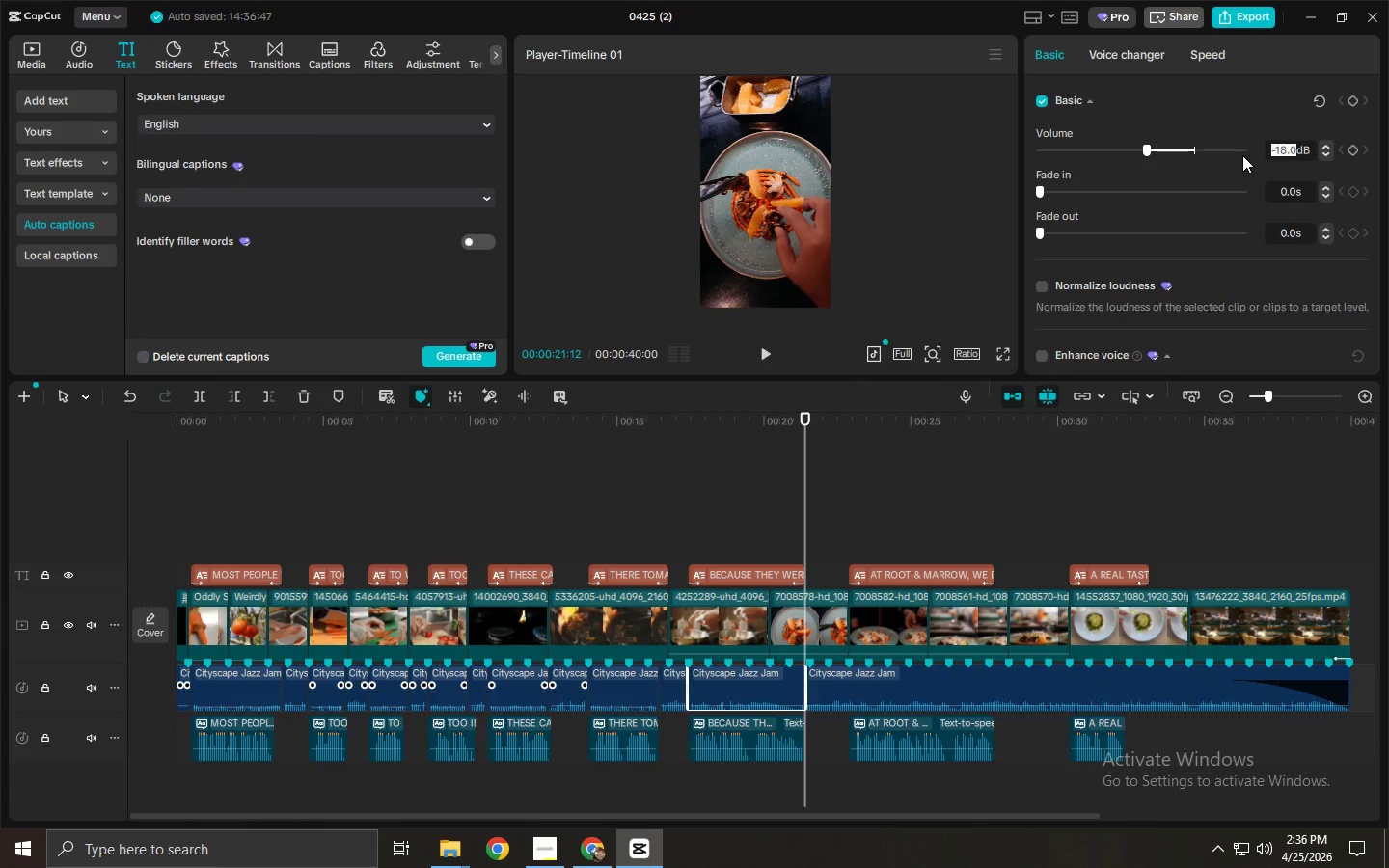 
key(NumpadSubtract)
 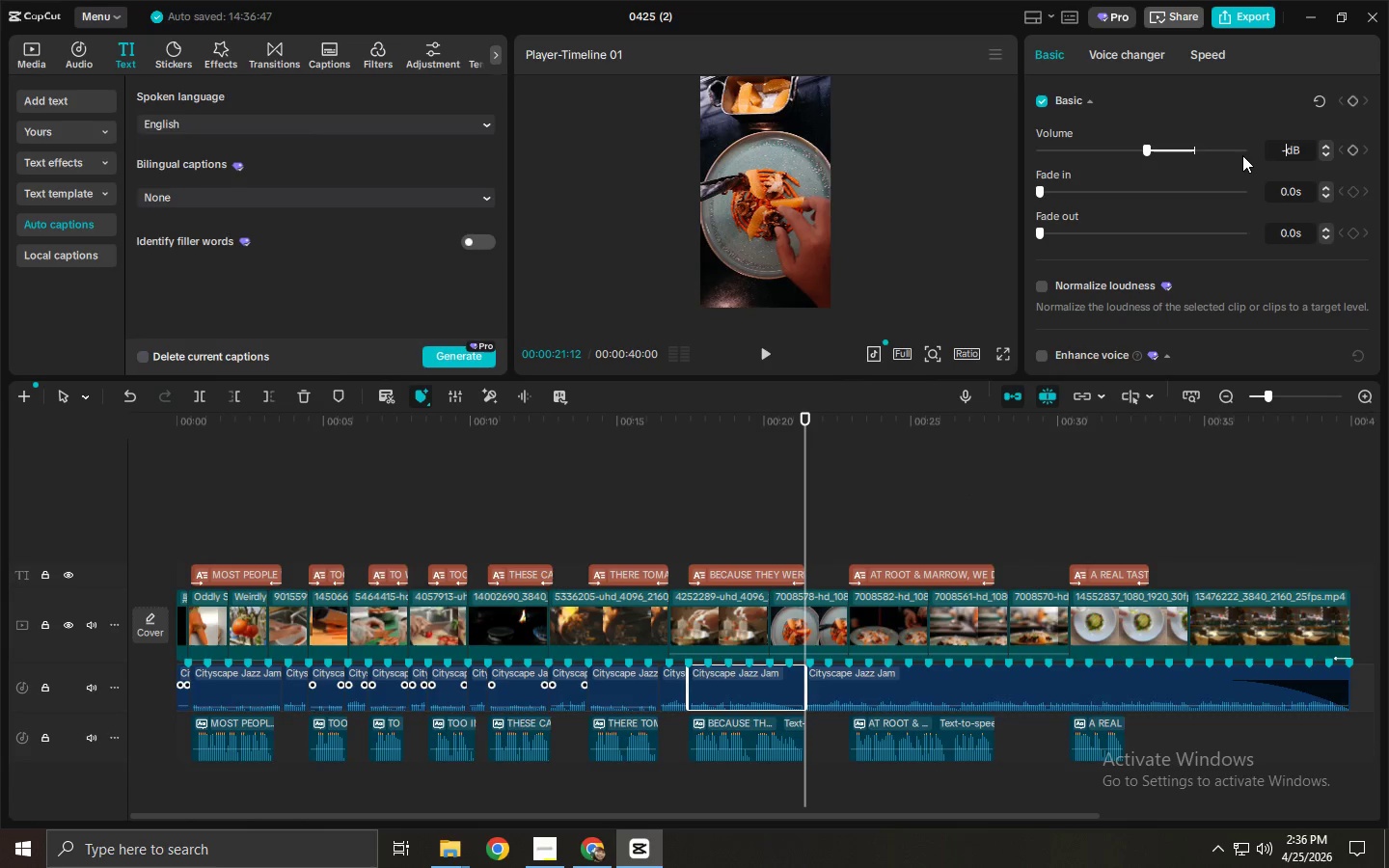 
key(Numpad2)
 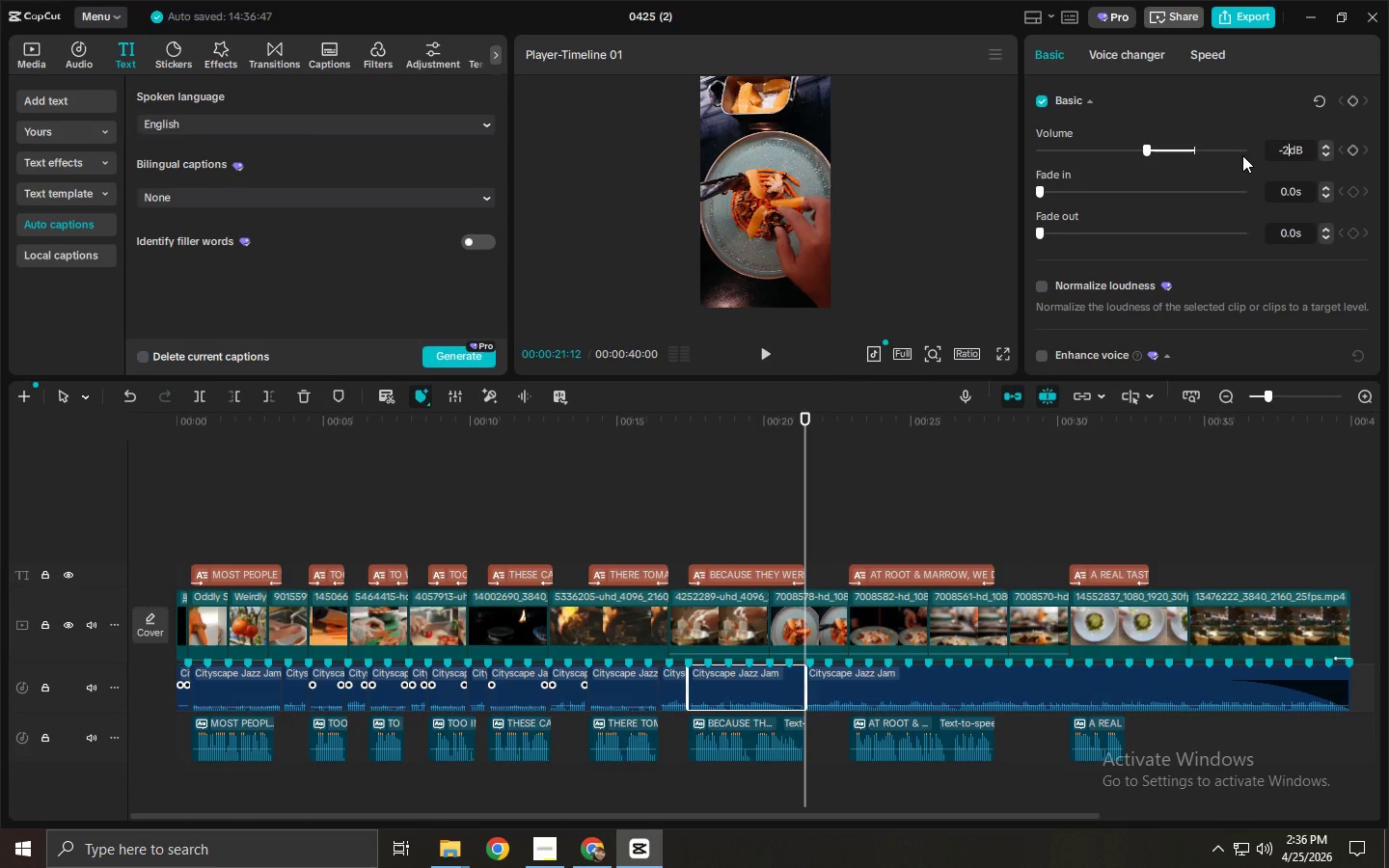 
key(Numpad4)
 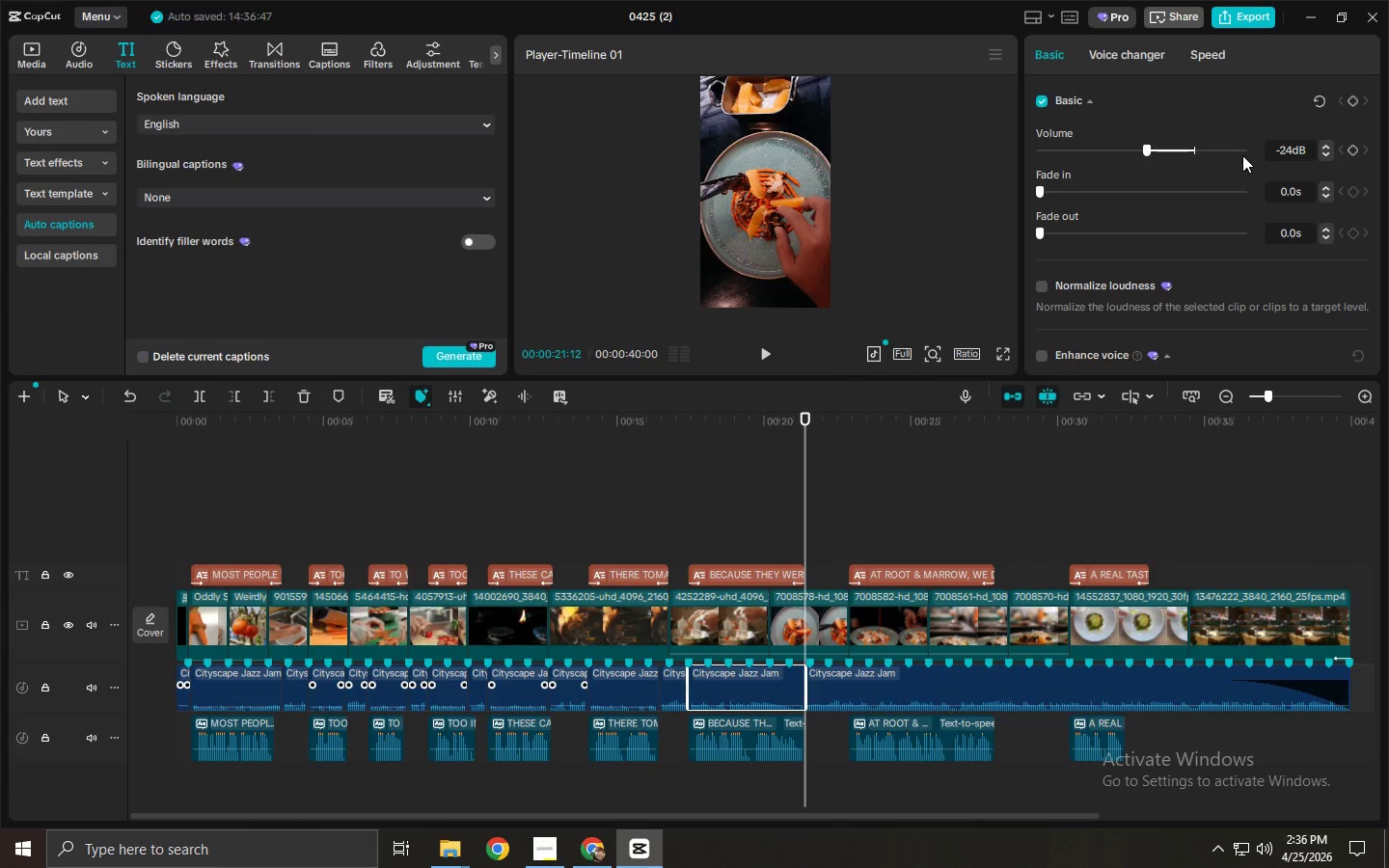 
key(NumpadEnter)
 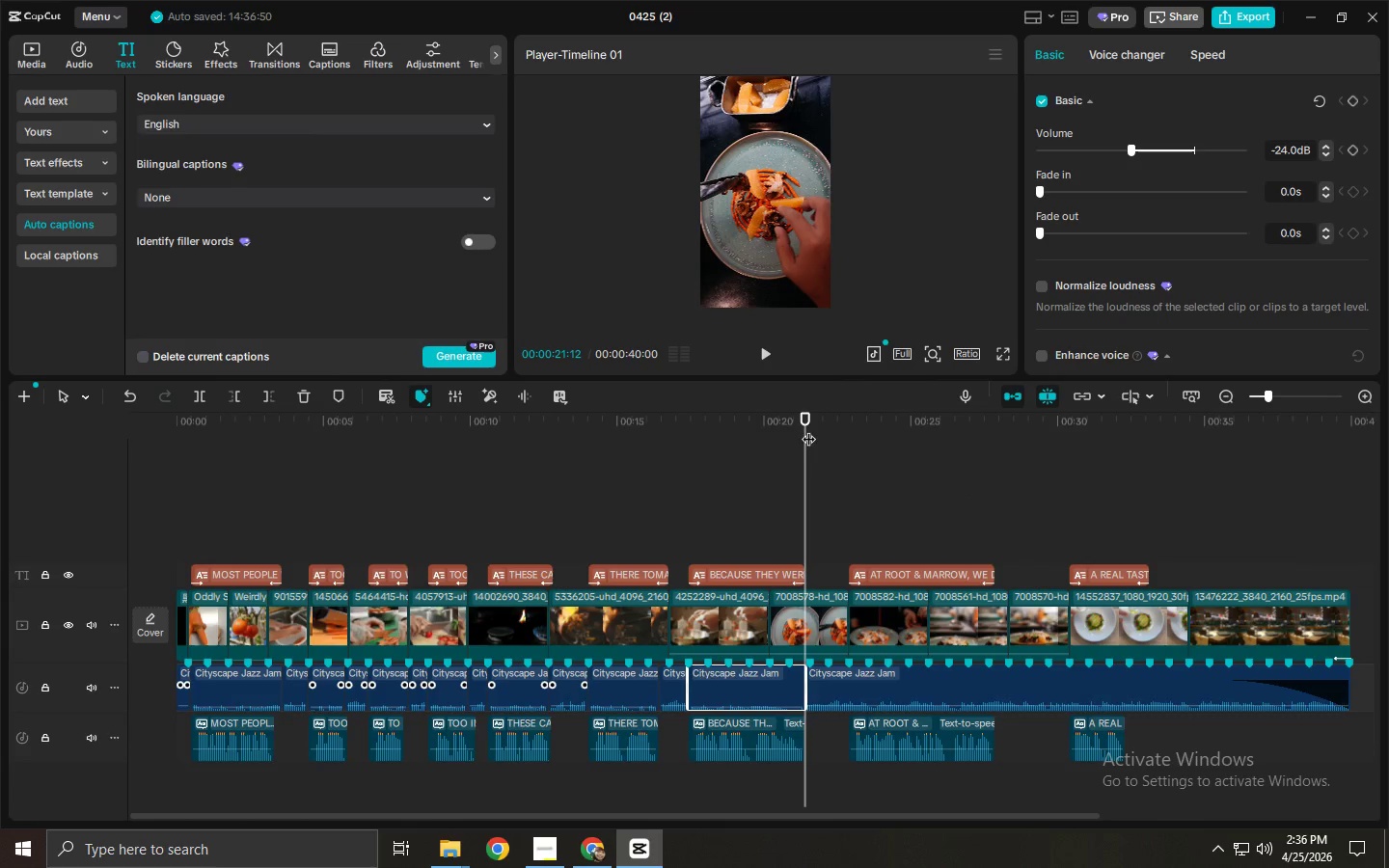 
left_click_drag(start_coordinate=[796, 422], to_coordinate=[852, 433])
 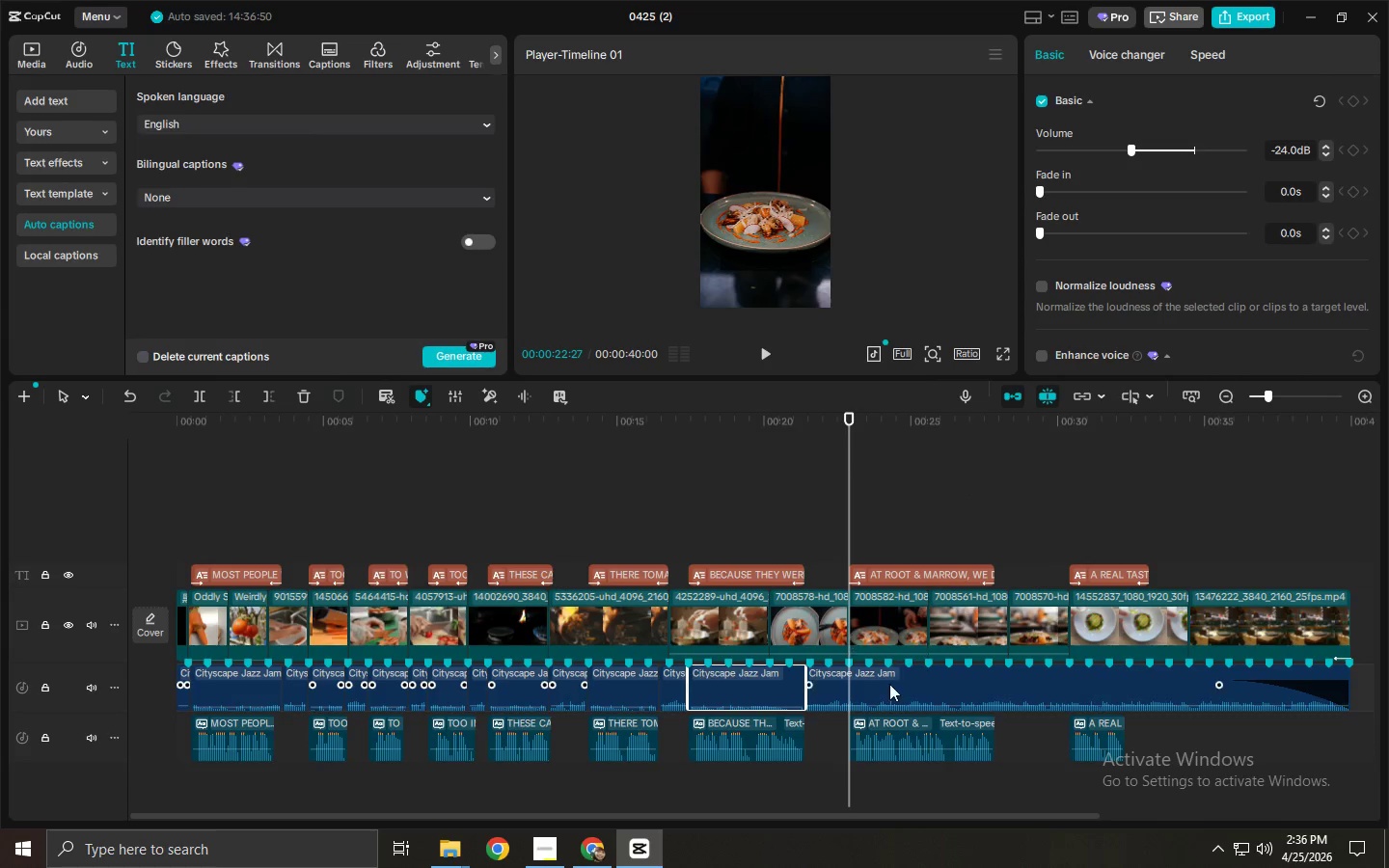 
left_click([888, 689])
 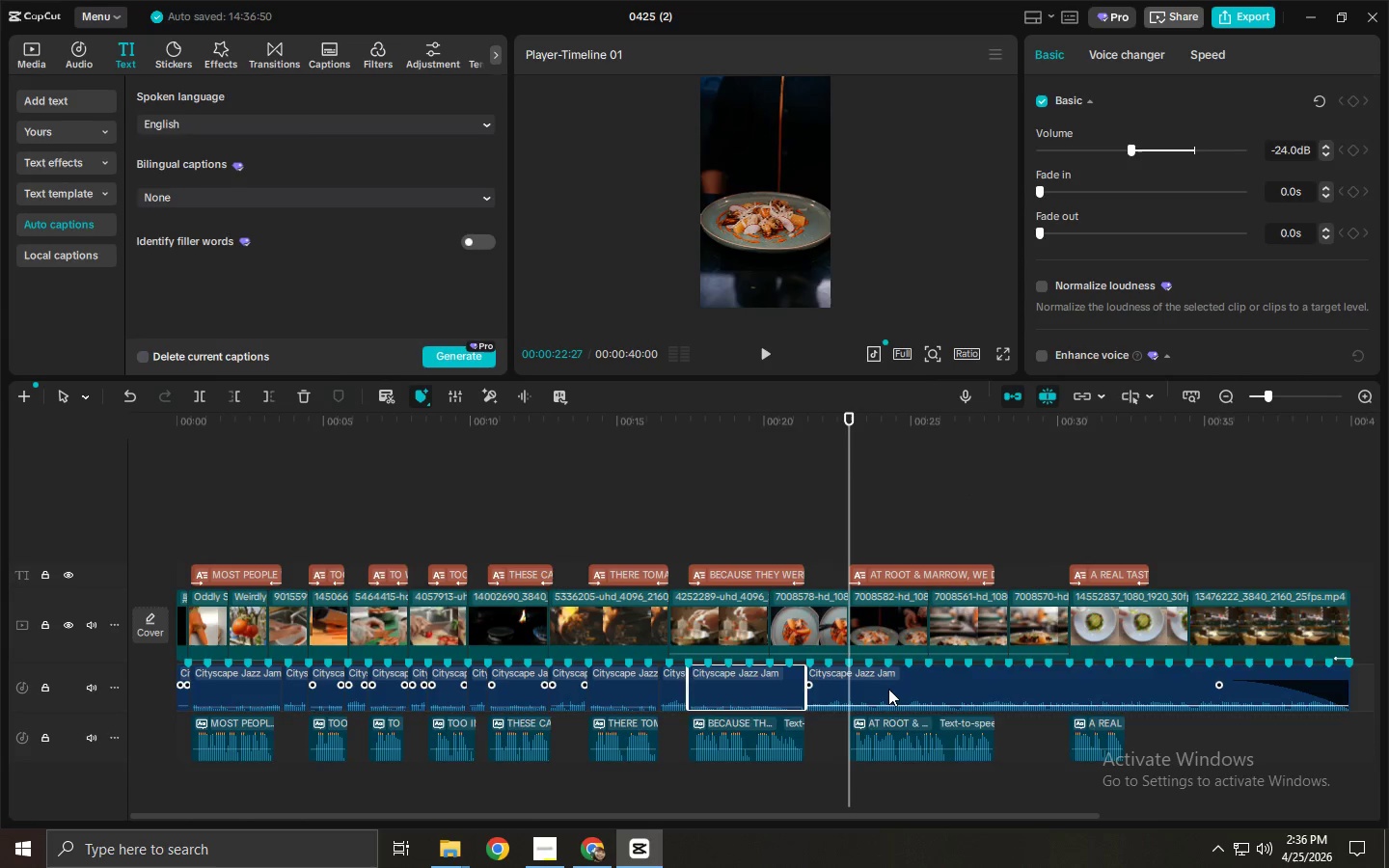 
key(Control+ControlLeft)
 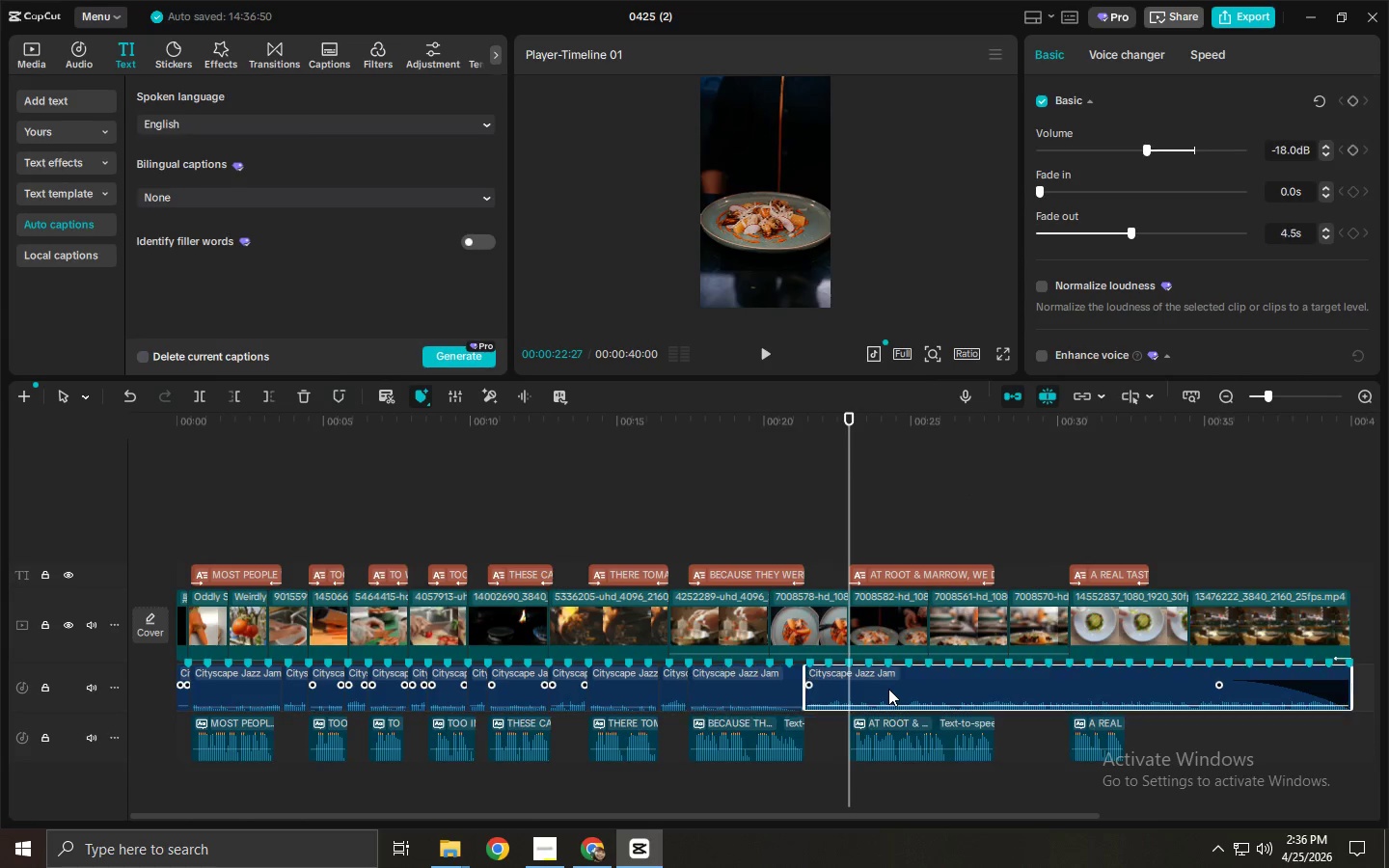 
key(Control+B)
 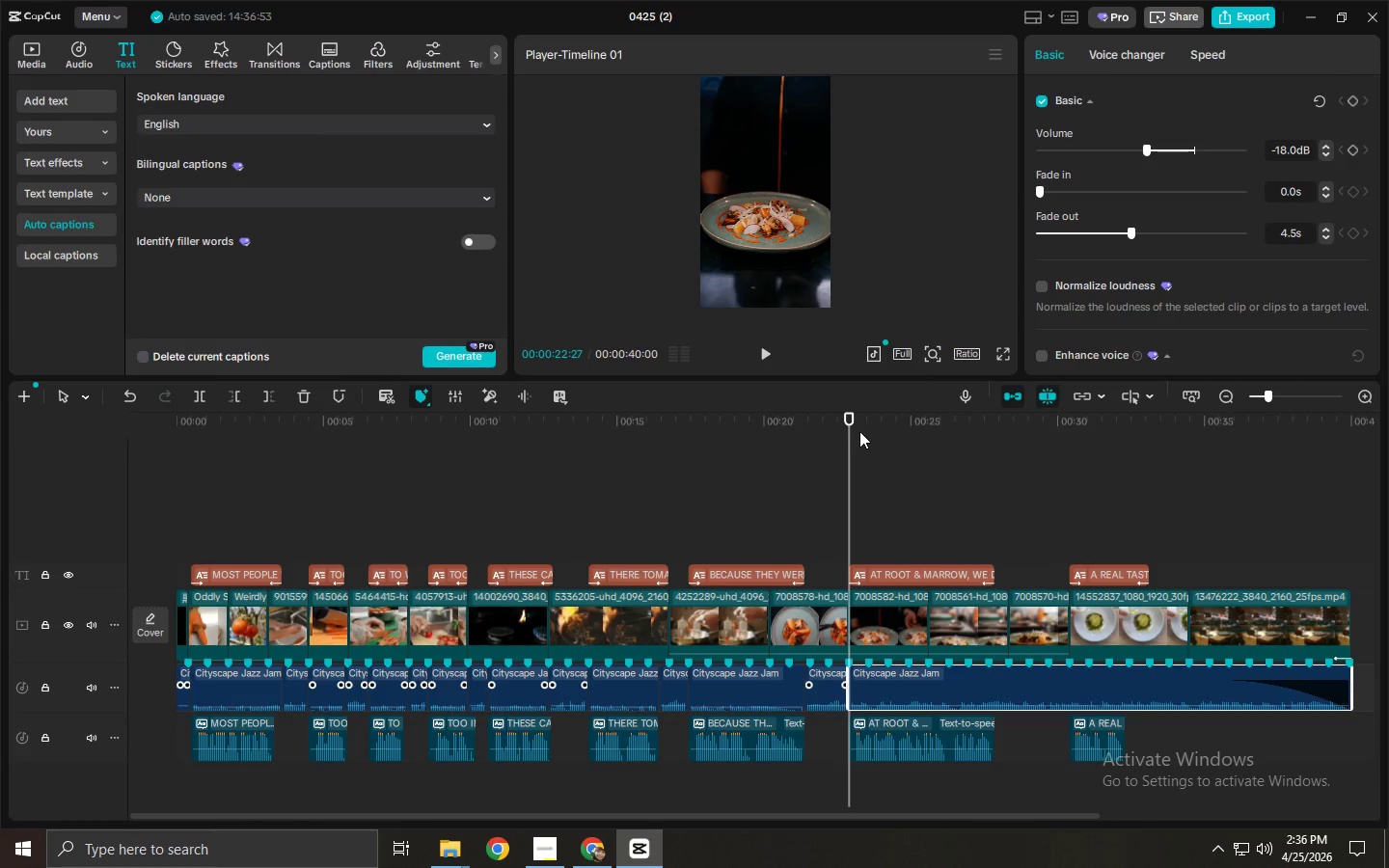 
left_click_drag(start_coordinate=[850, 419], to_coordinate=[997, 462])
 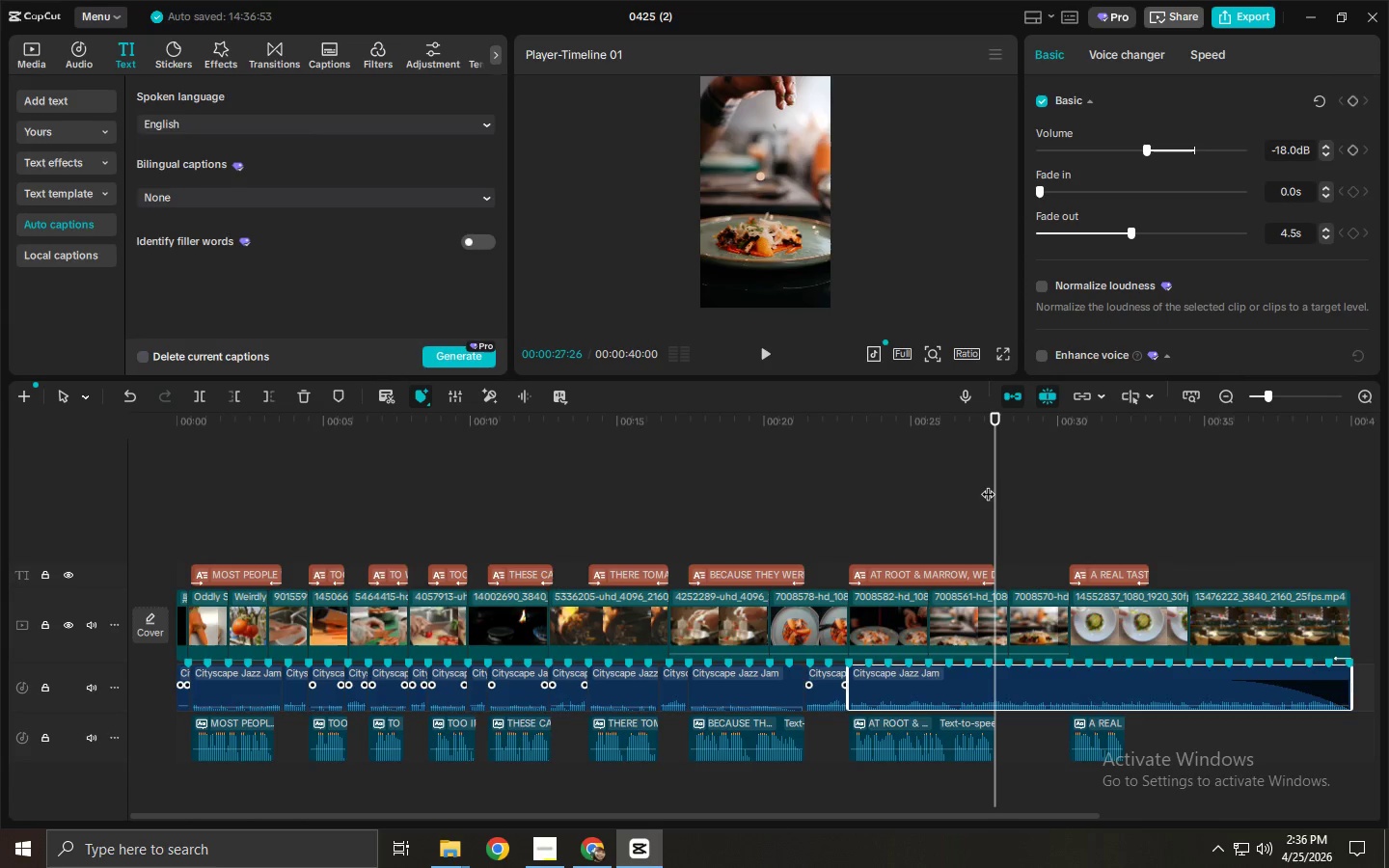 
key(Control+ControlLeft)
 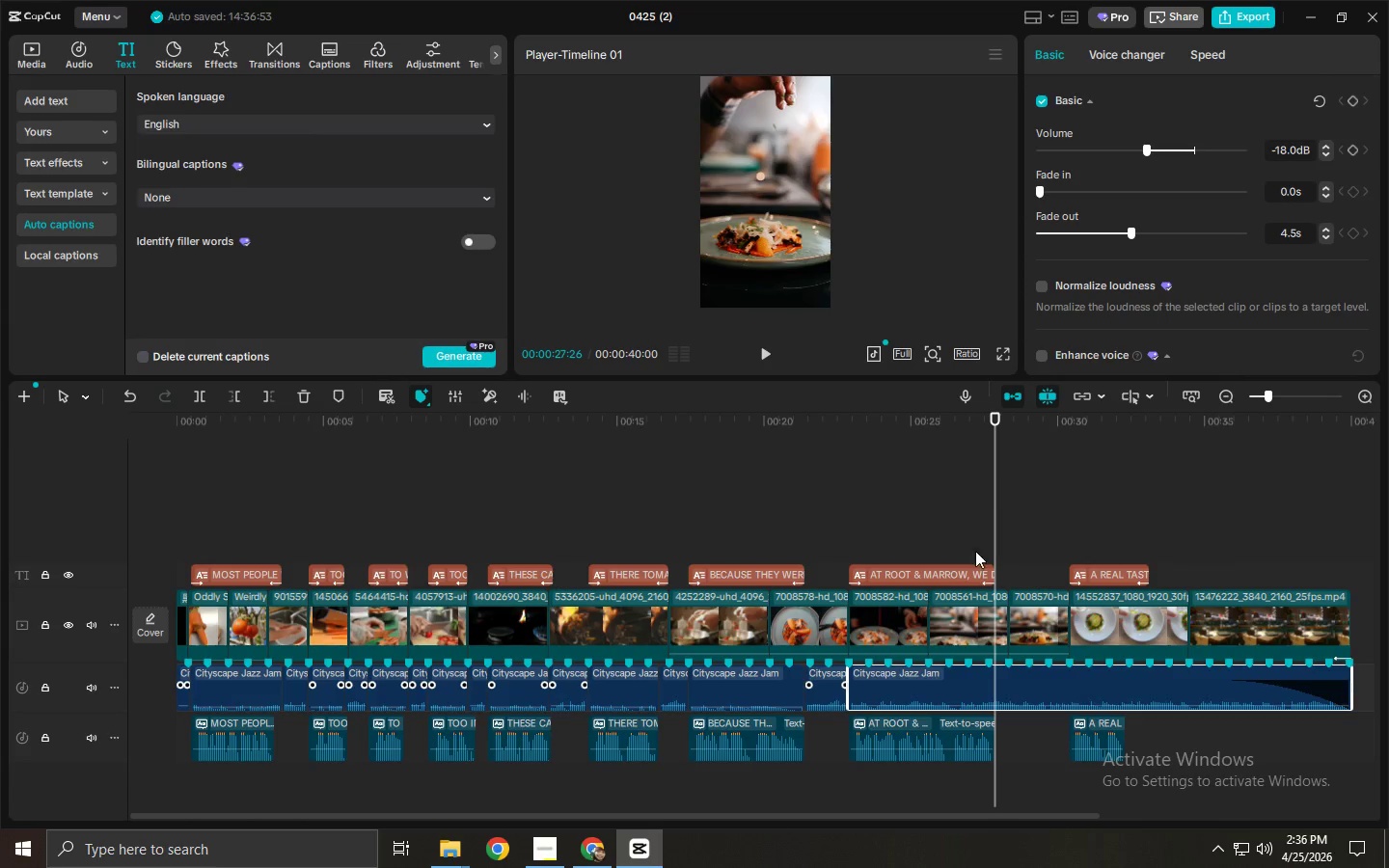 
key(Control+B)
 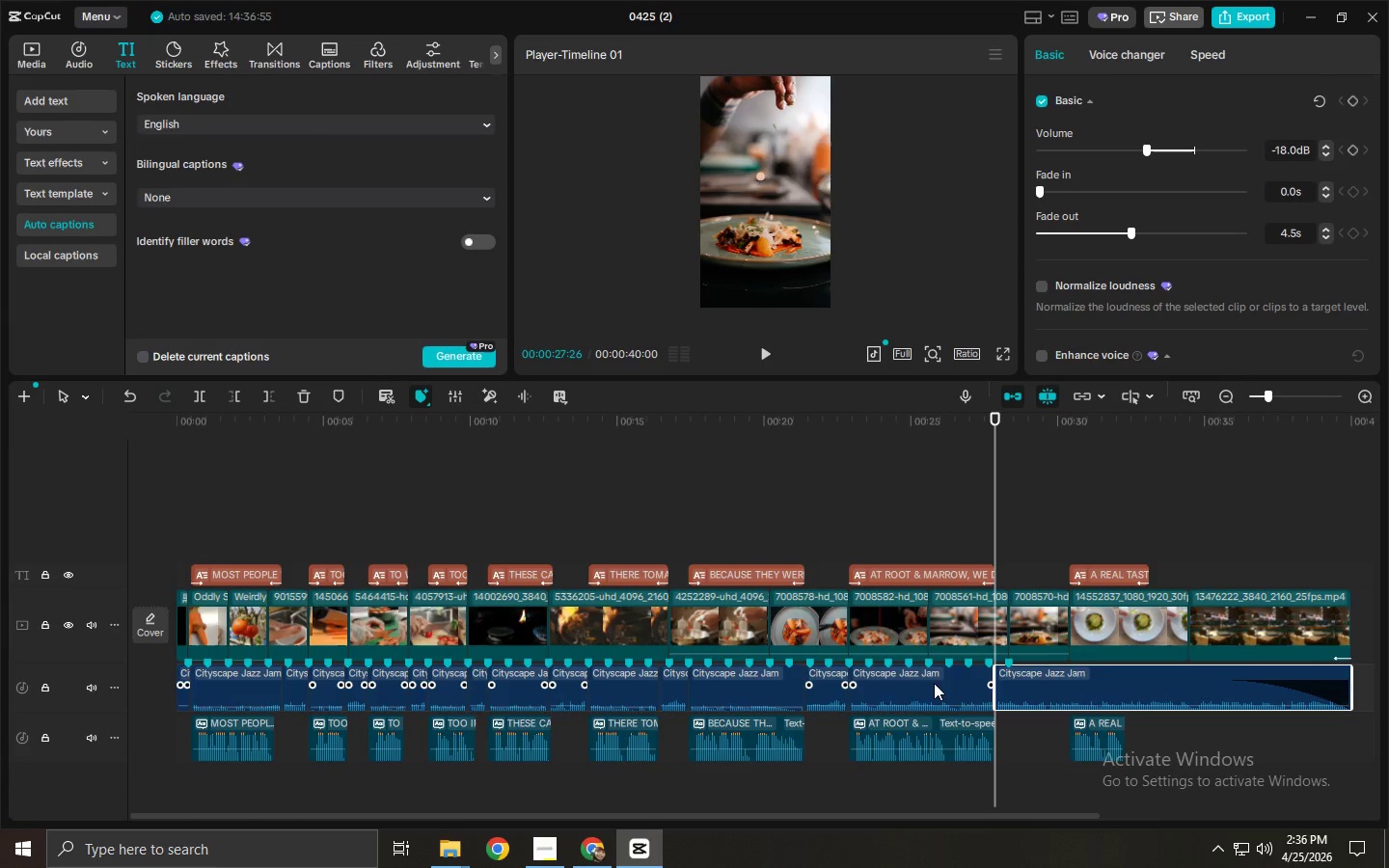 
left_click([936, 688])
 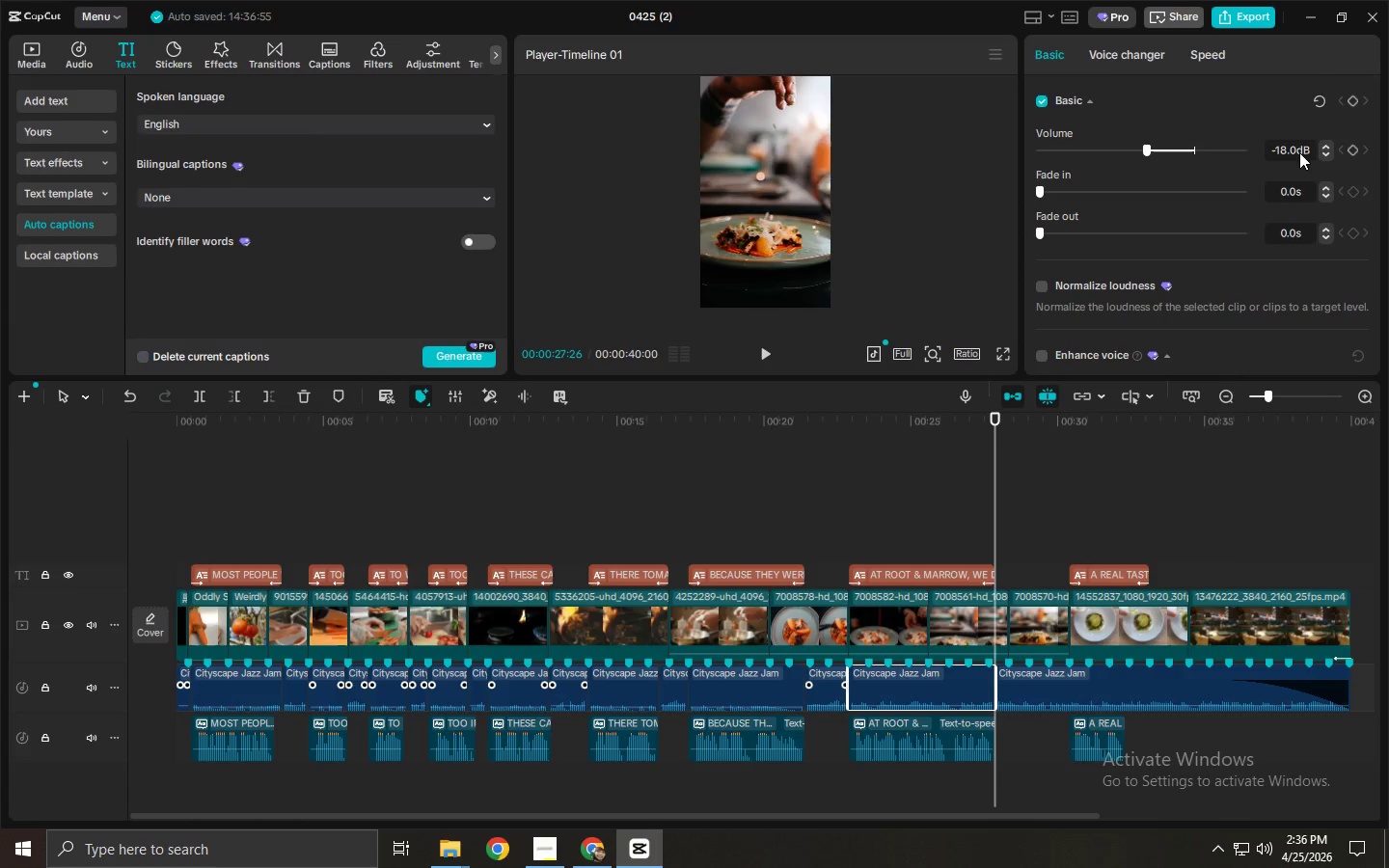 
left_click_drag(start_coordinate=[1296, 152], to_coordinate=[1226, 159])
 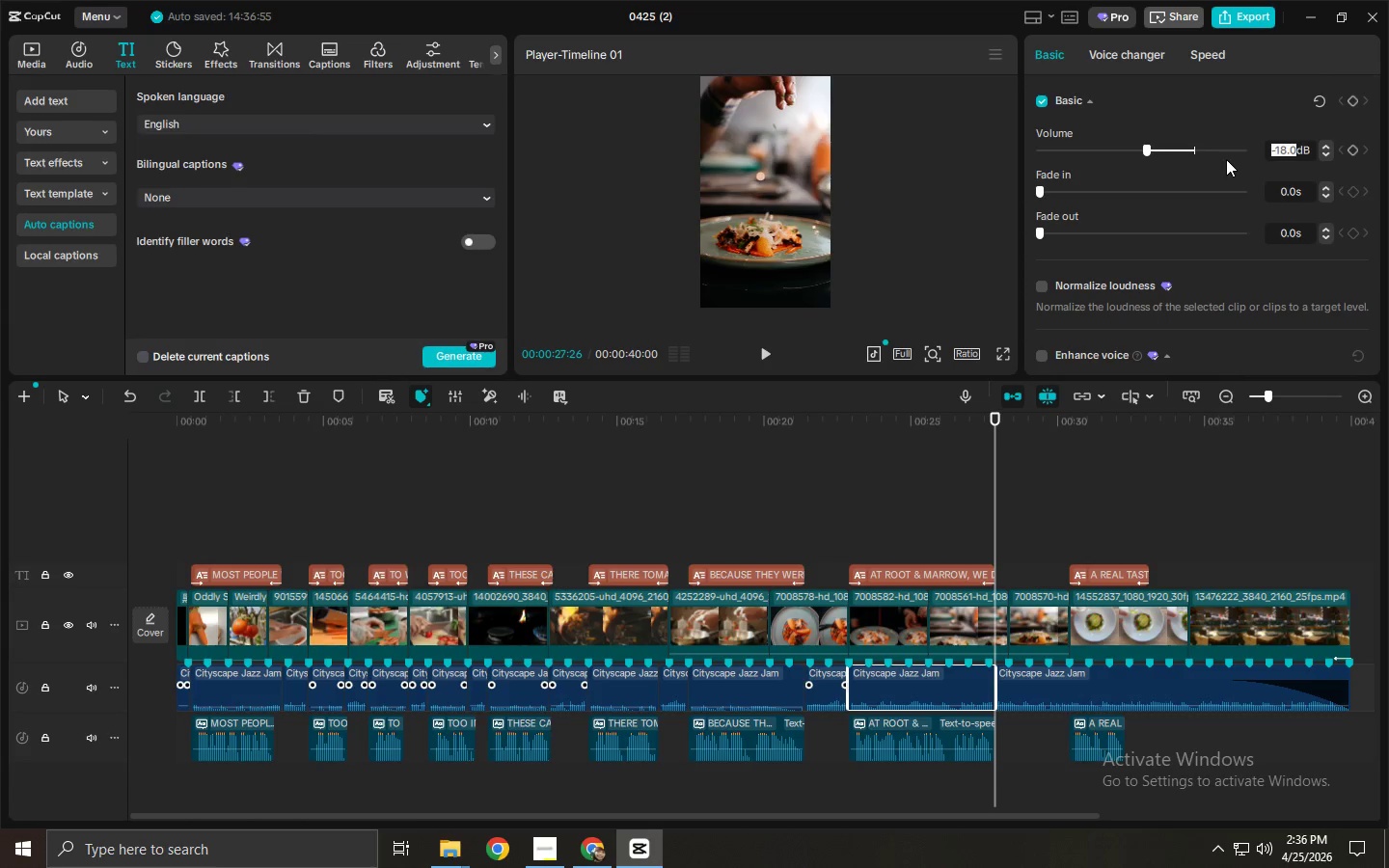 
key(NumpadSubtract)
 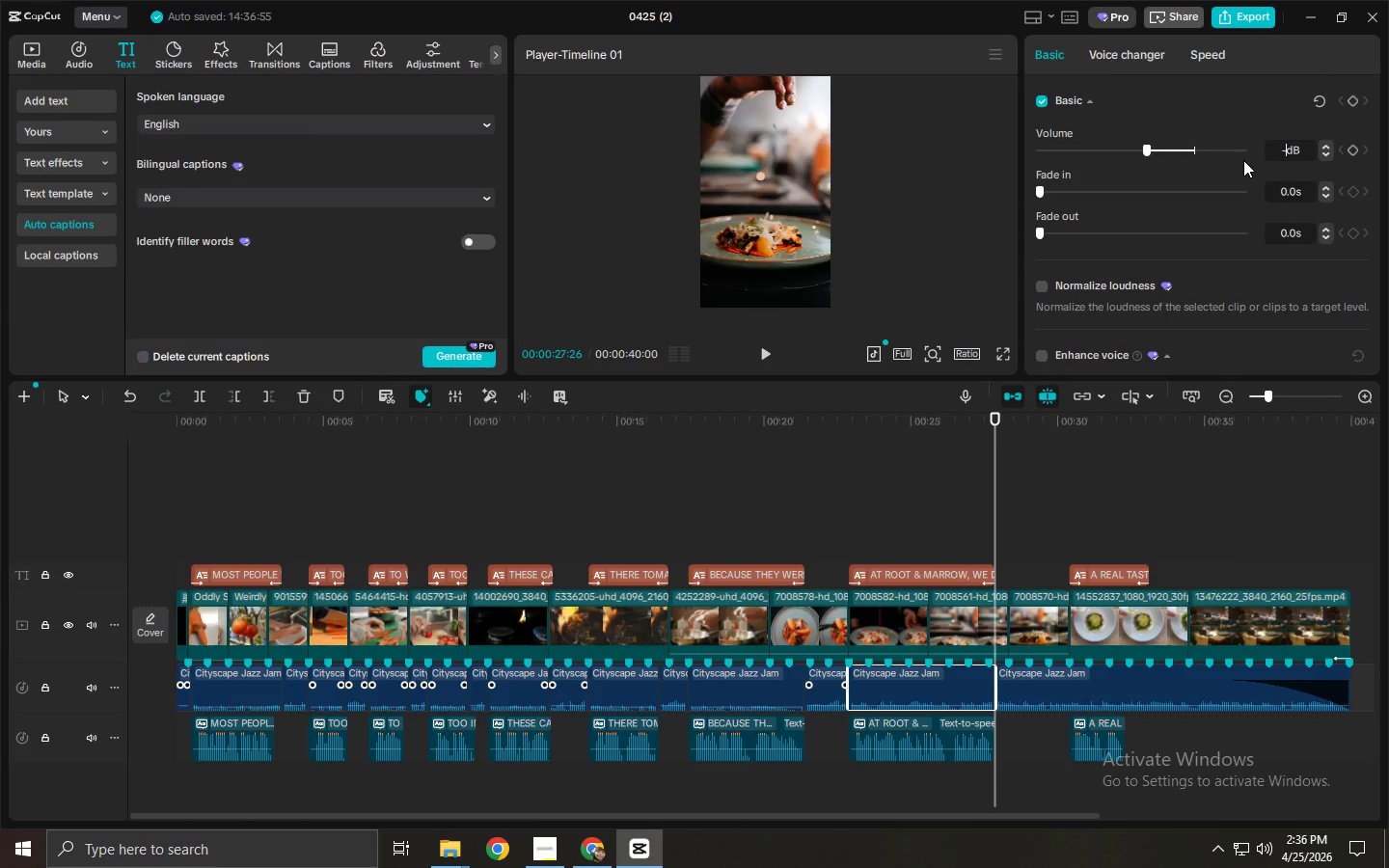 
key(Numpad2)
 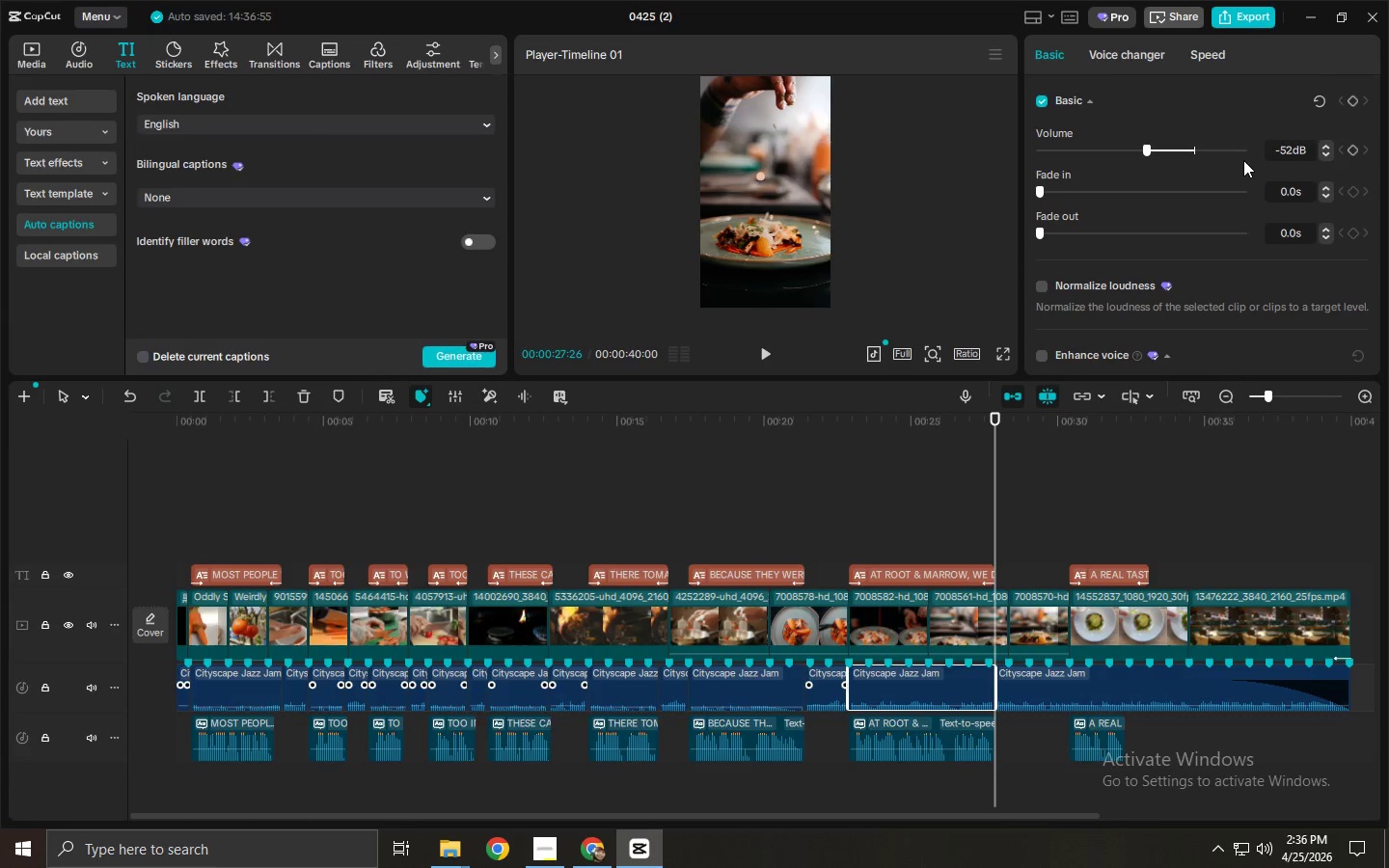 
key(Numpad5)
 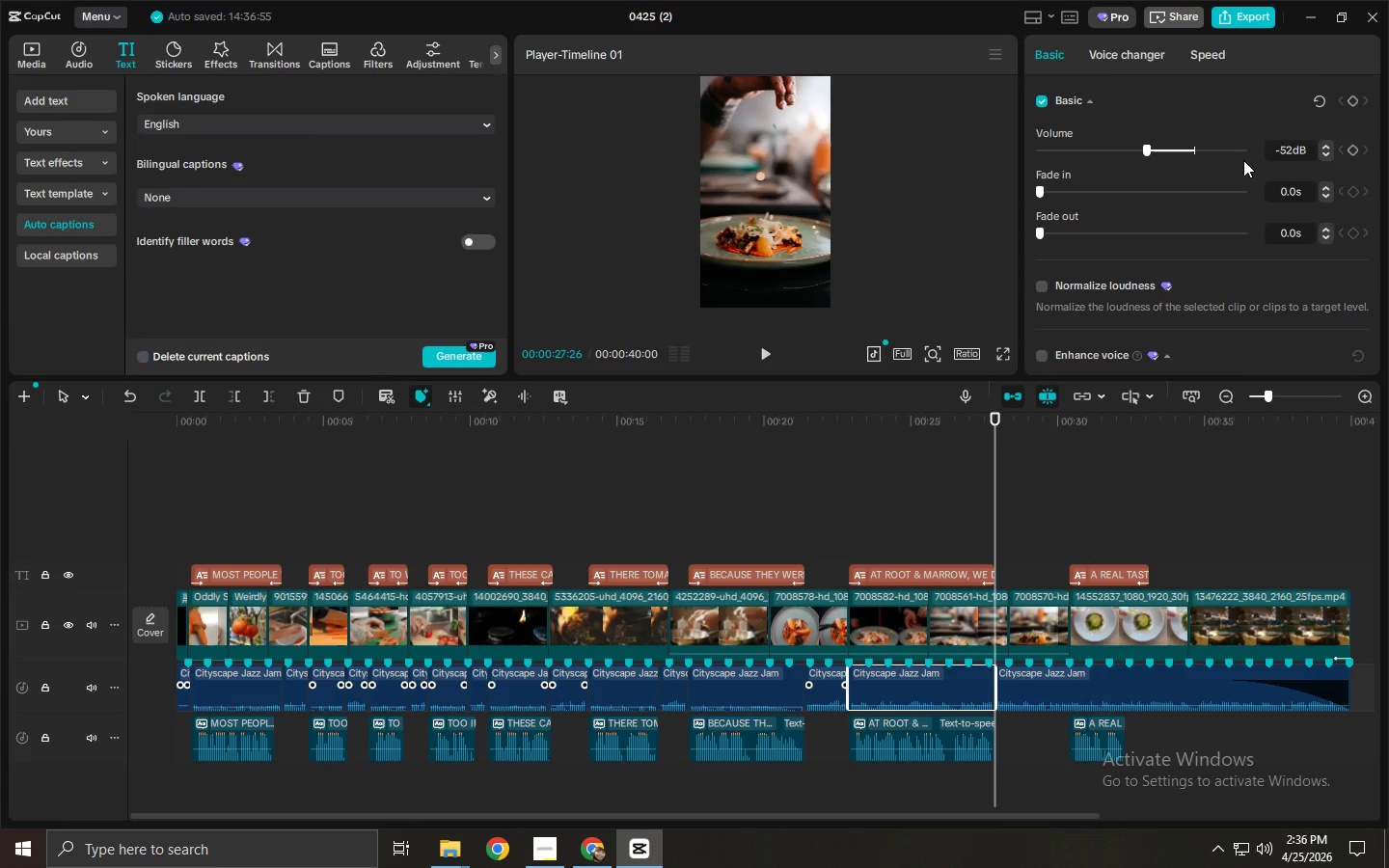 
key(Backspace)
 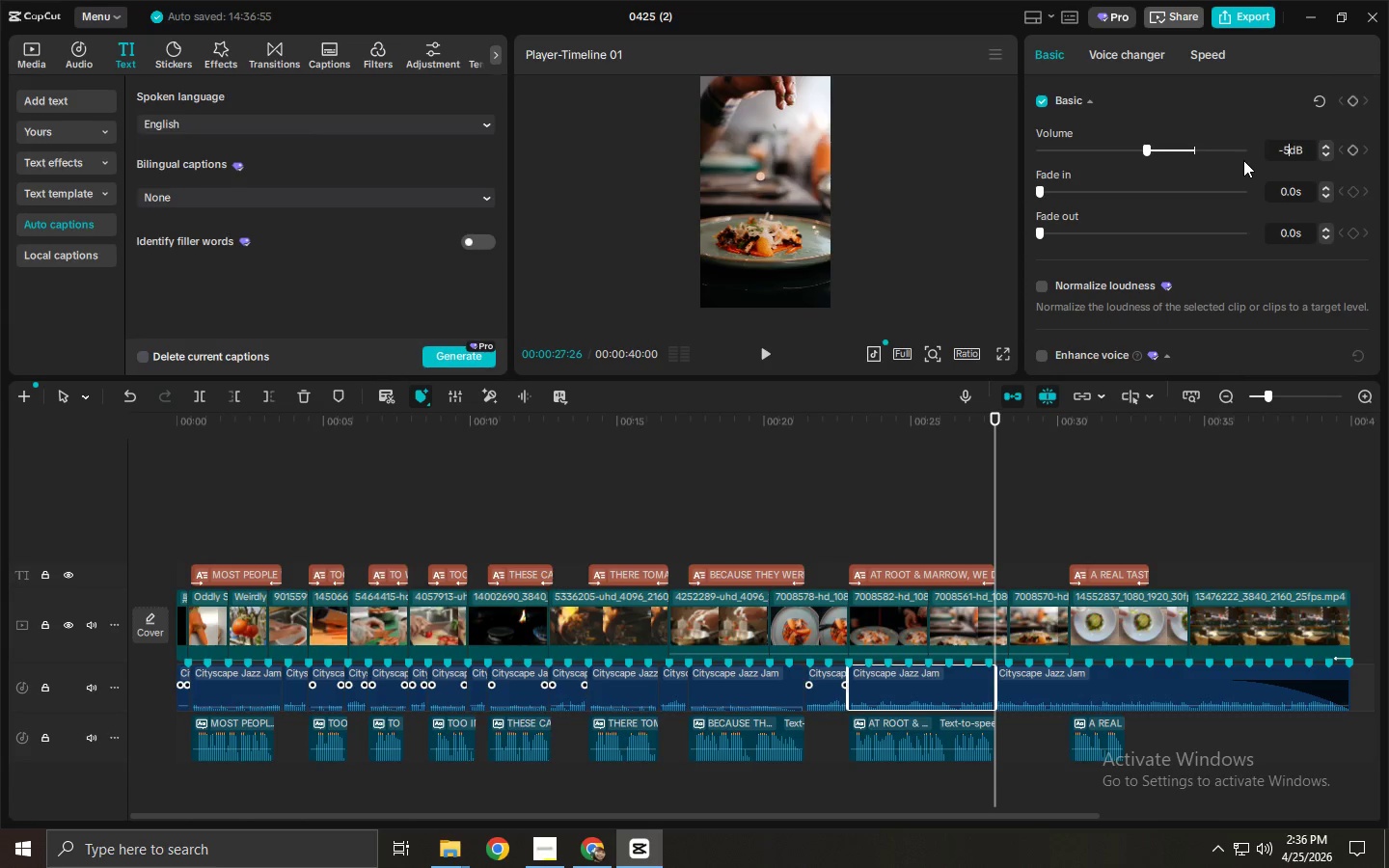 
key(Backspace)
 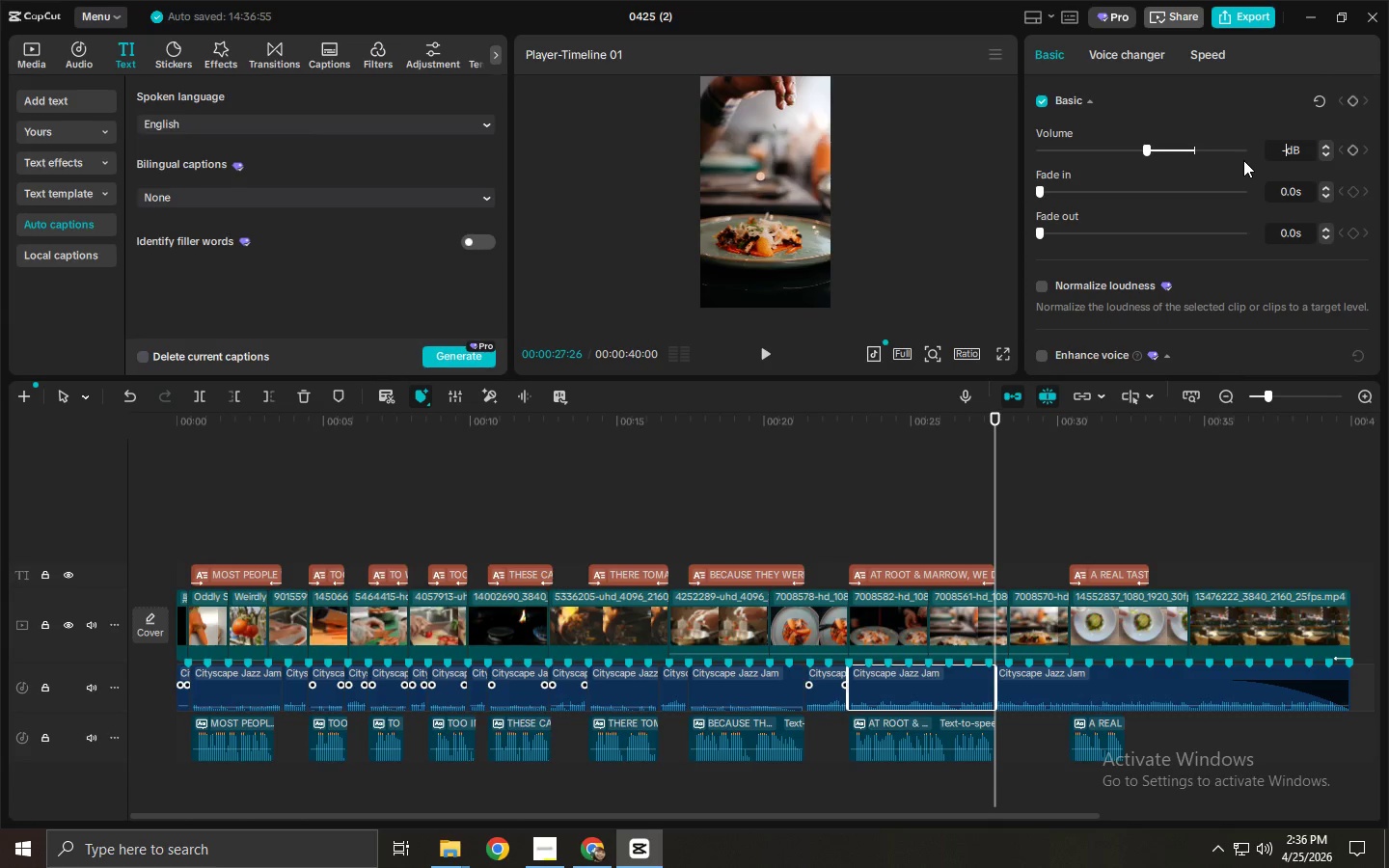 
key(Numpad2)
 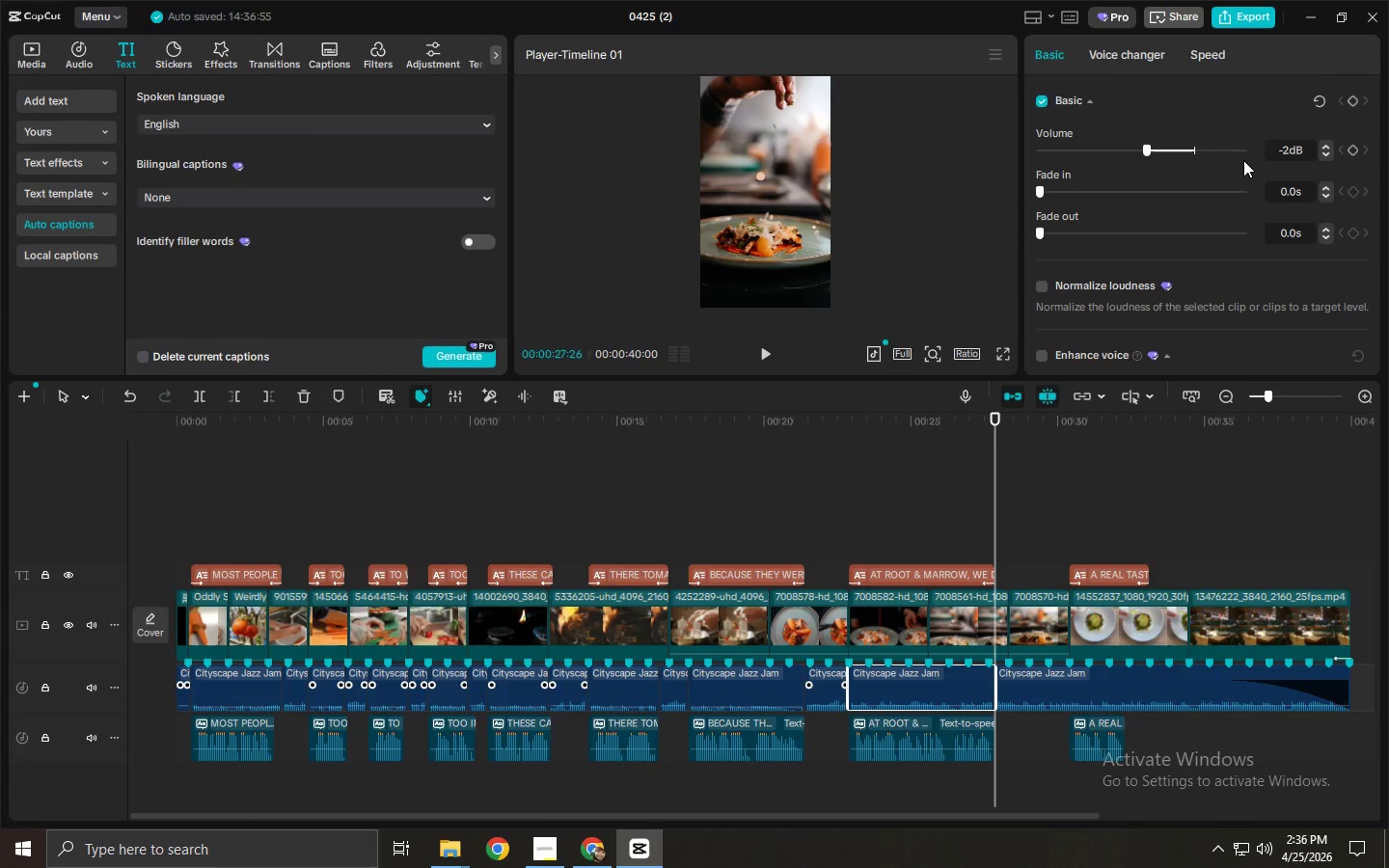 
key(Numpad4)
 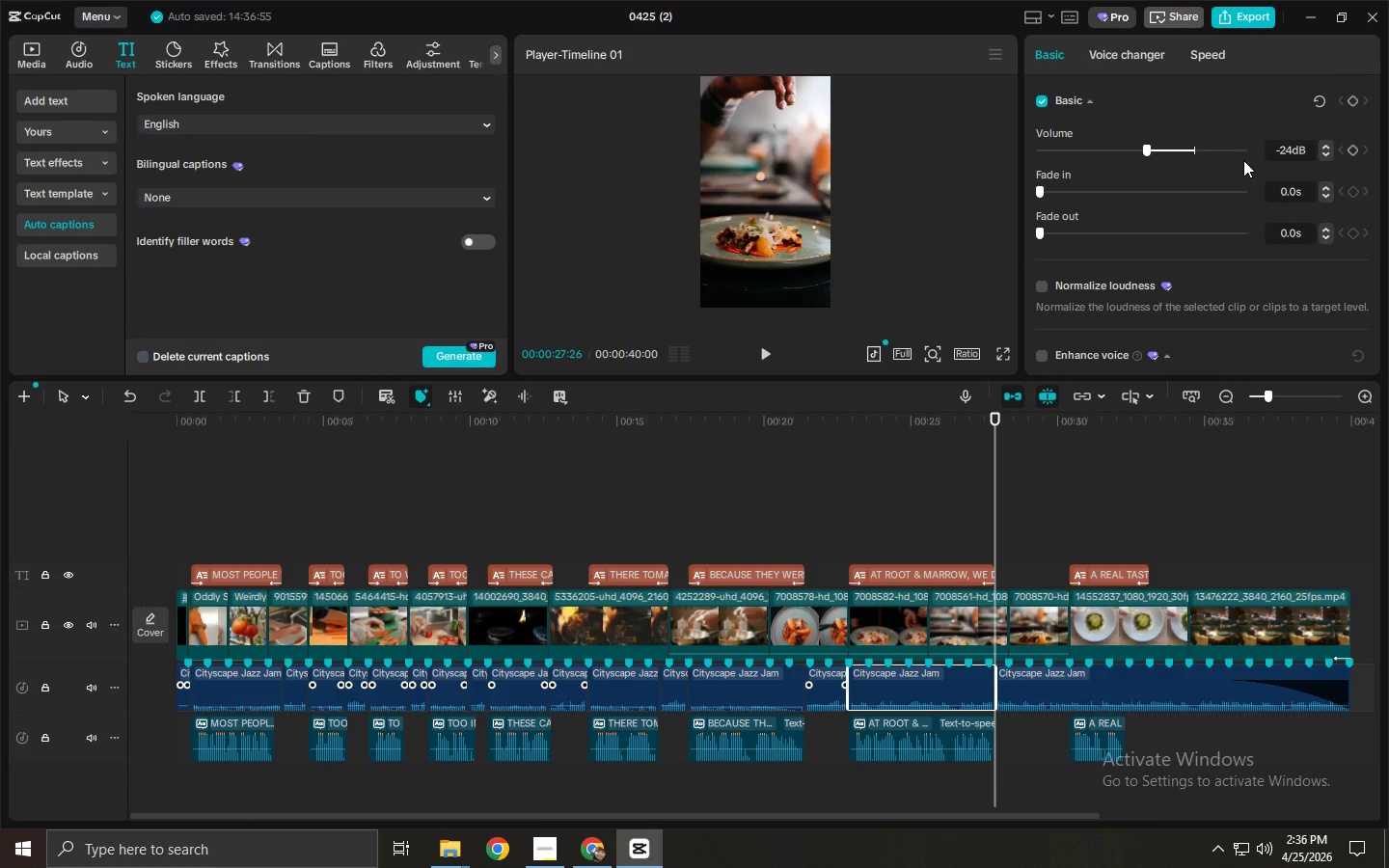 
key(NumpadEnter)
 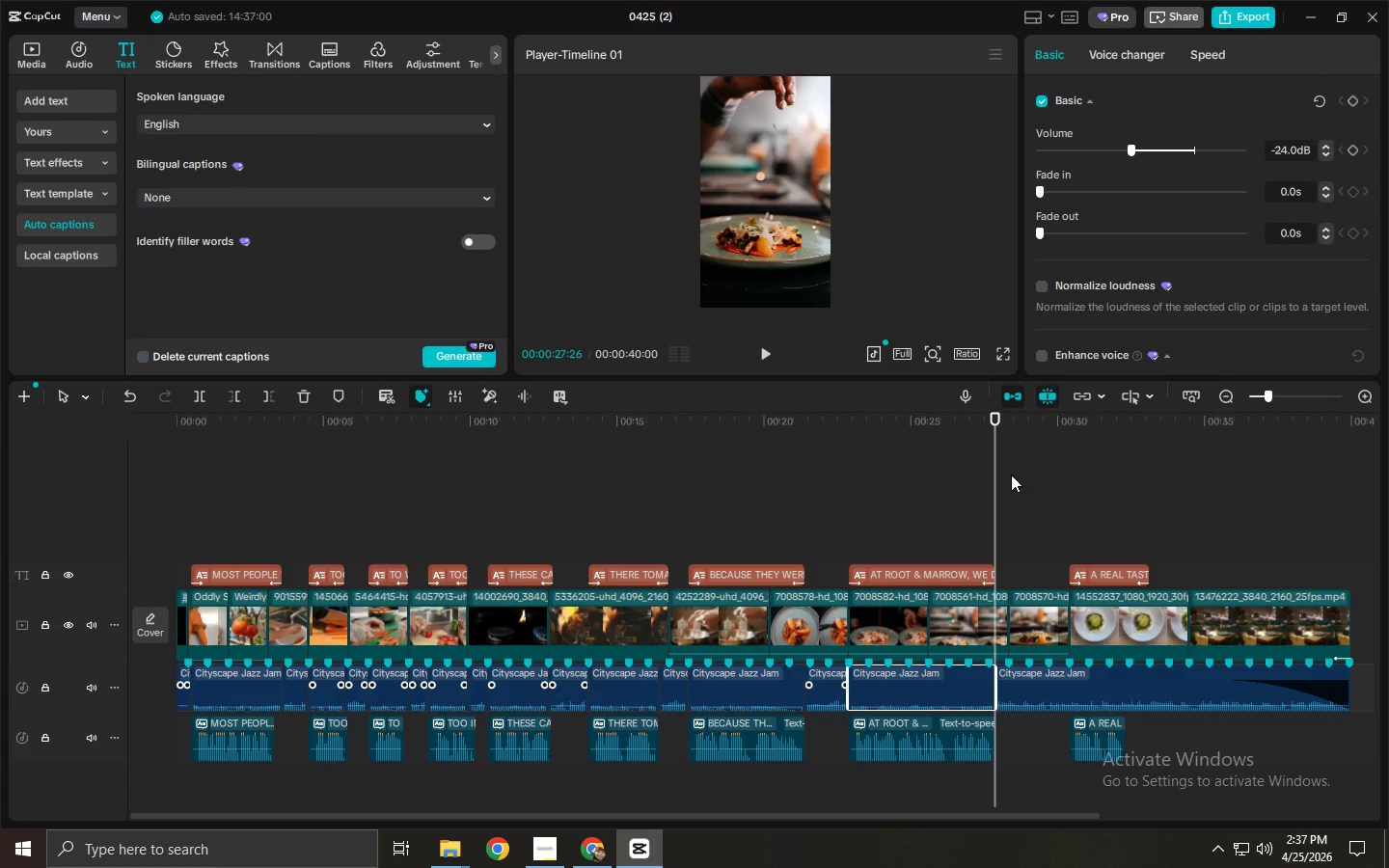 
left_click_drag(start_coordinate=[1033, 428], to_coordinate=[1074, 443])
 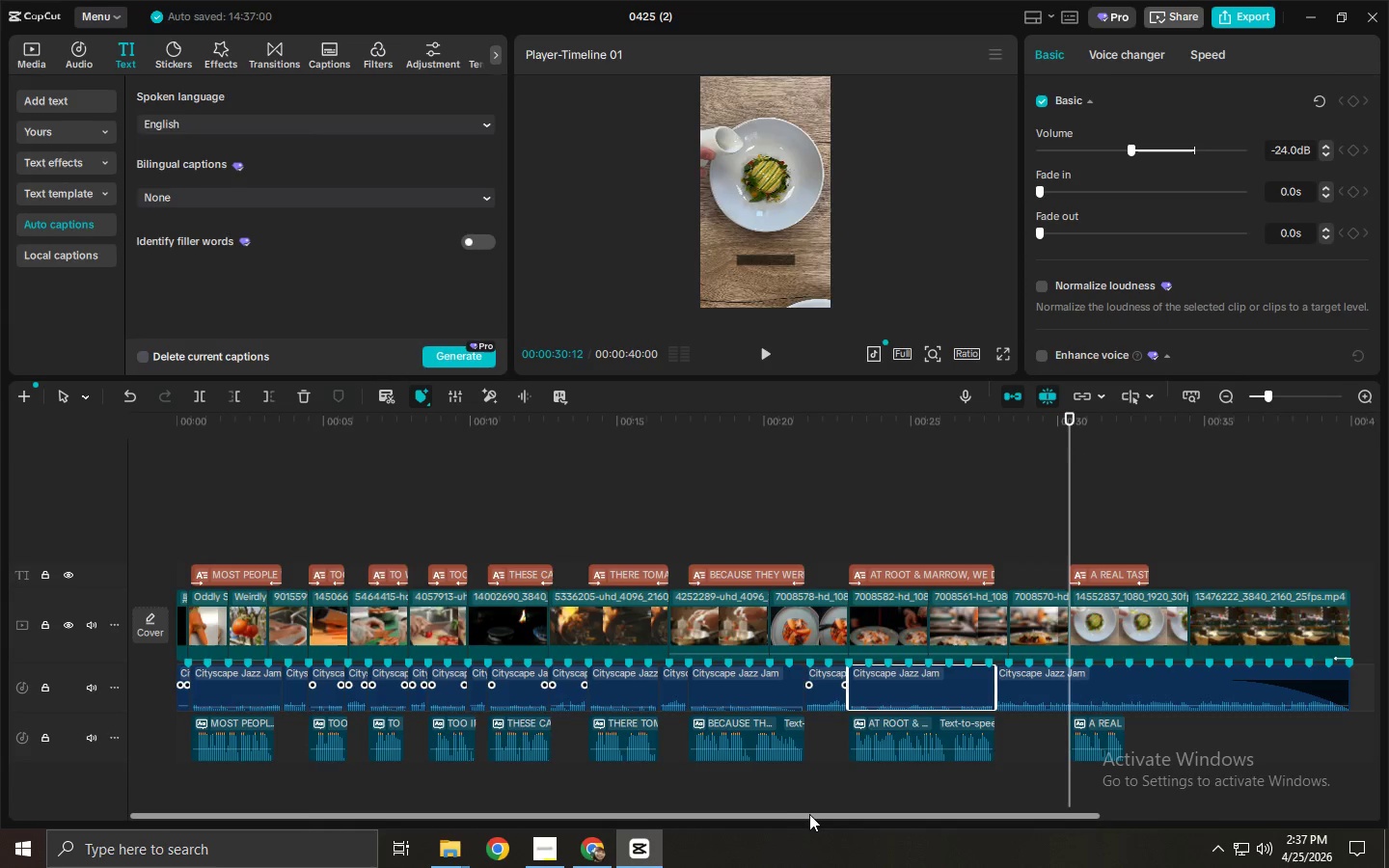 
left_click_drag(start_coordinate=[810, 814], to_coordinate=[934, 816])
 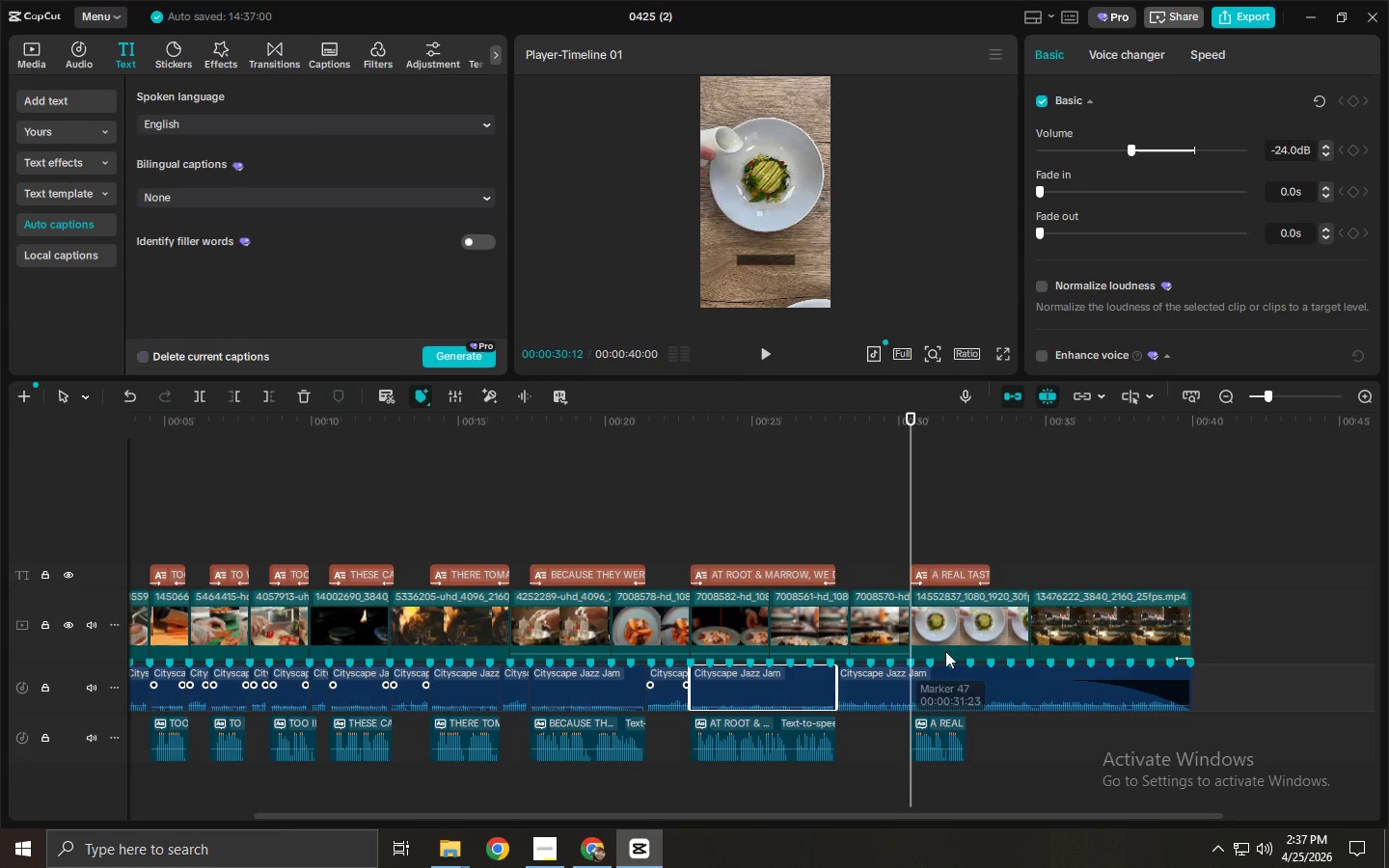 
left_click([932, 694])
 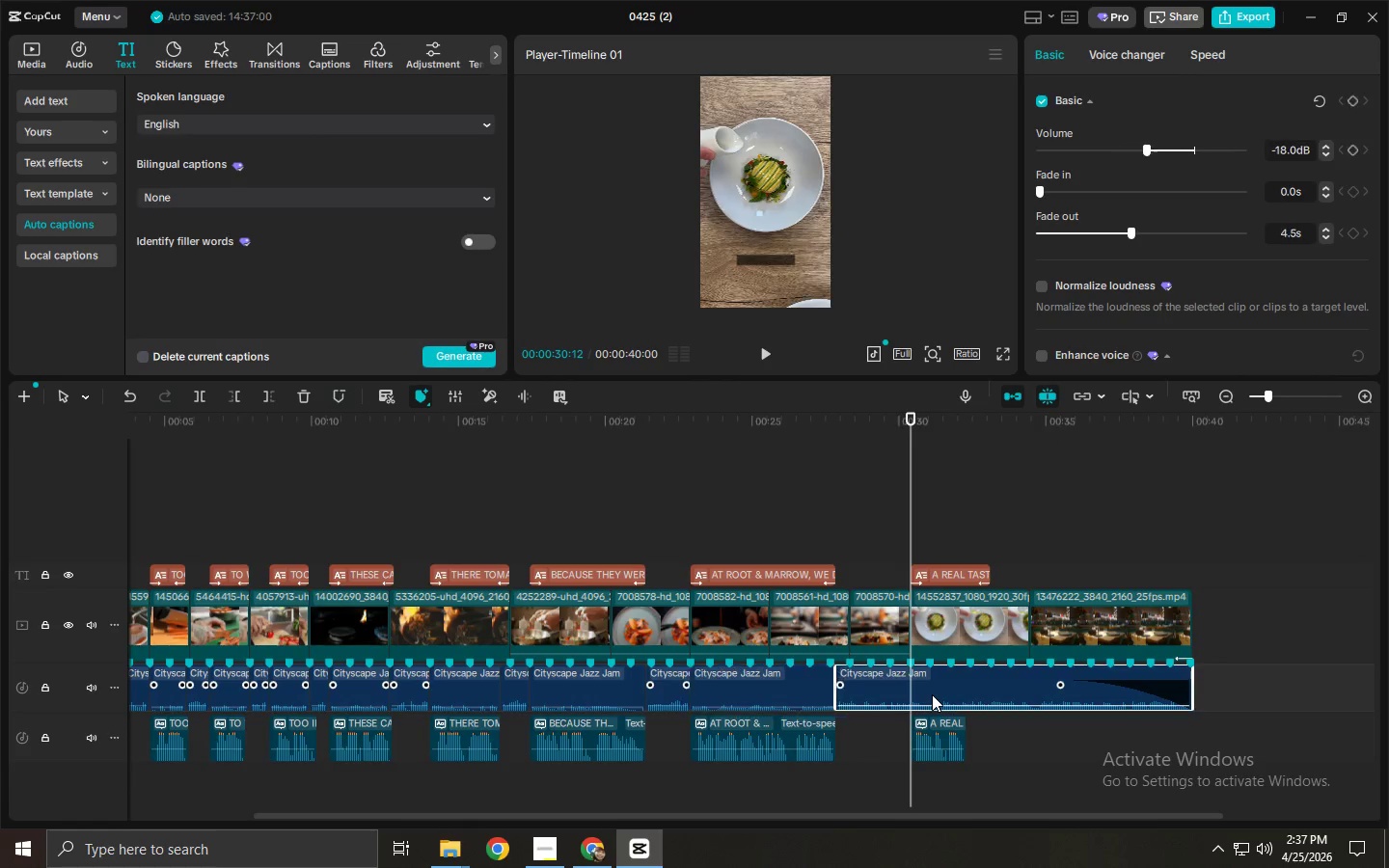 
key(Control+ControlLeft)
 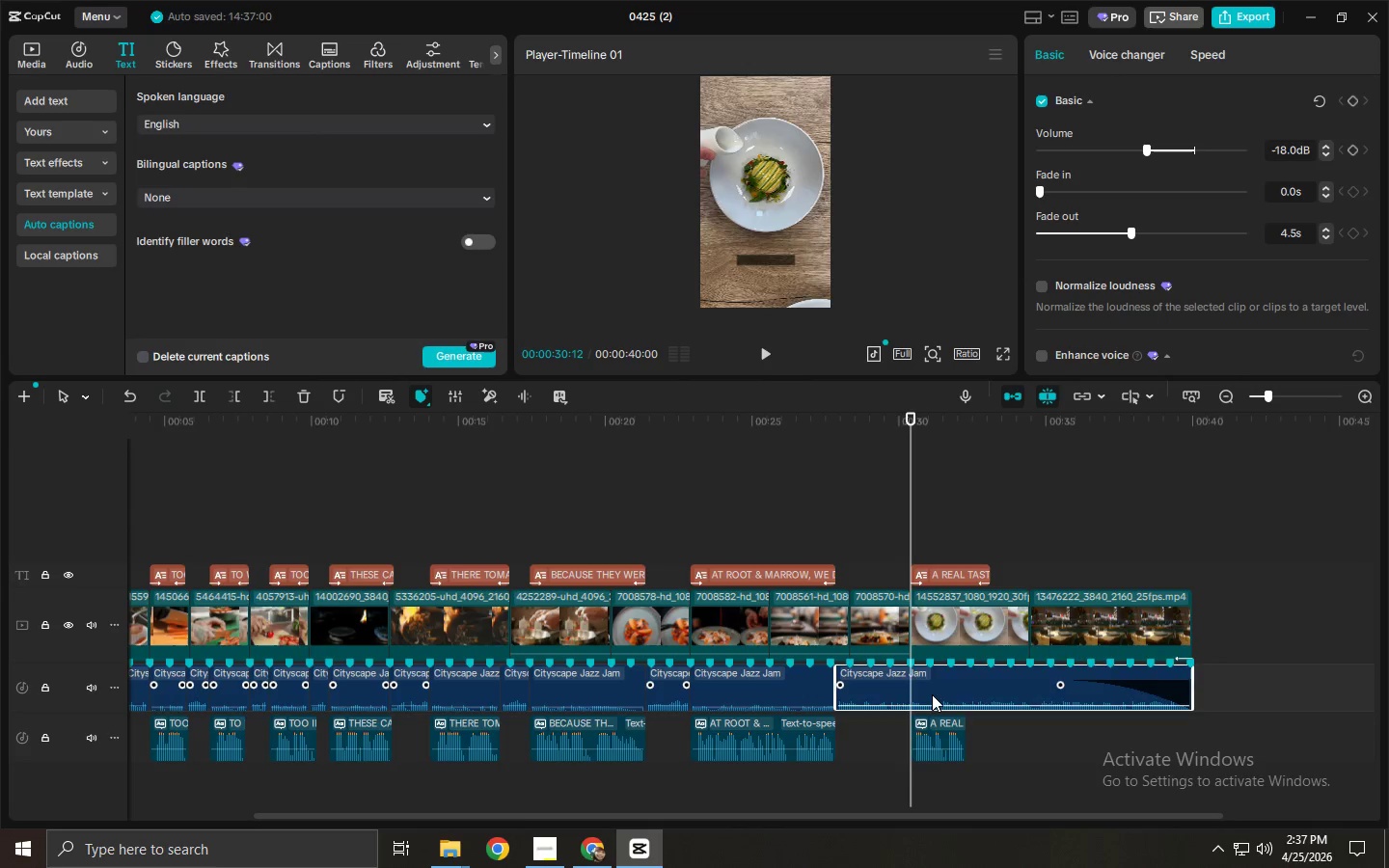 
key(Control+B)
 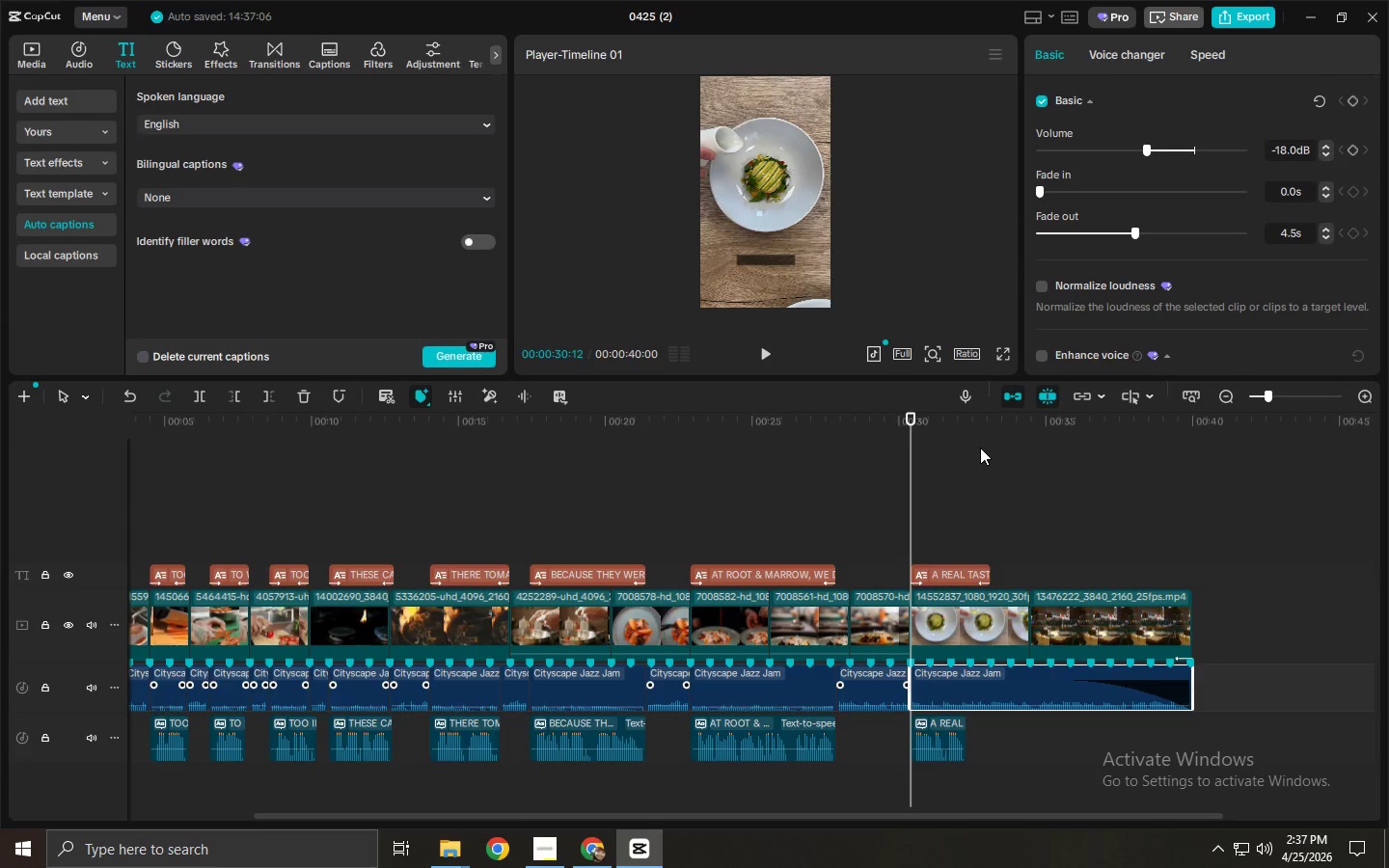 
left_click_drag(start_coordinate=[959, 420], to_coordinate=[972, 423])
 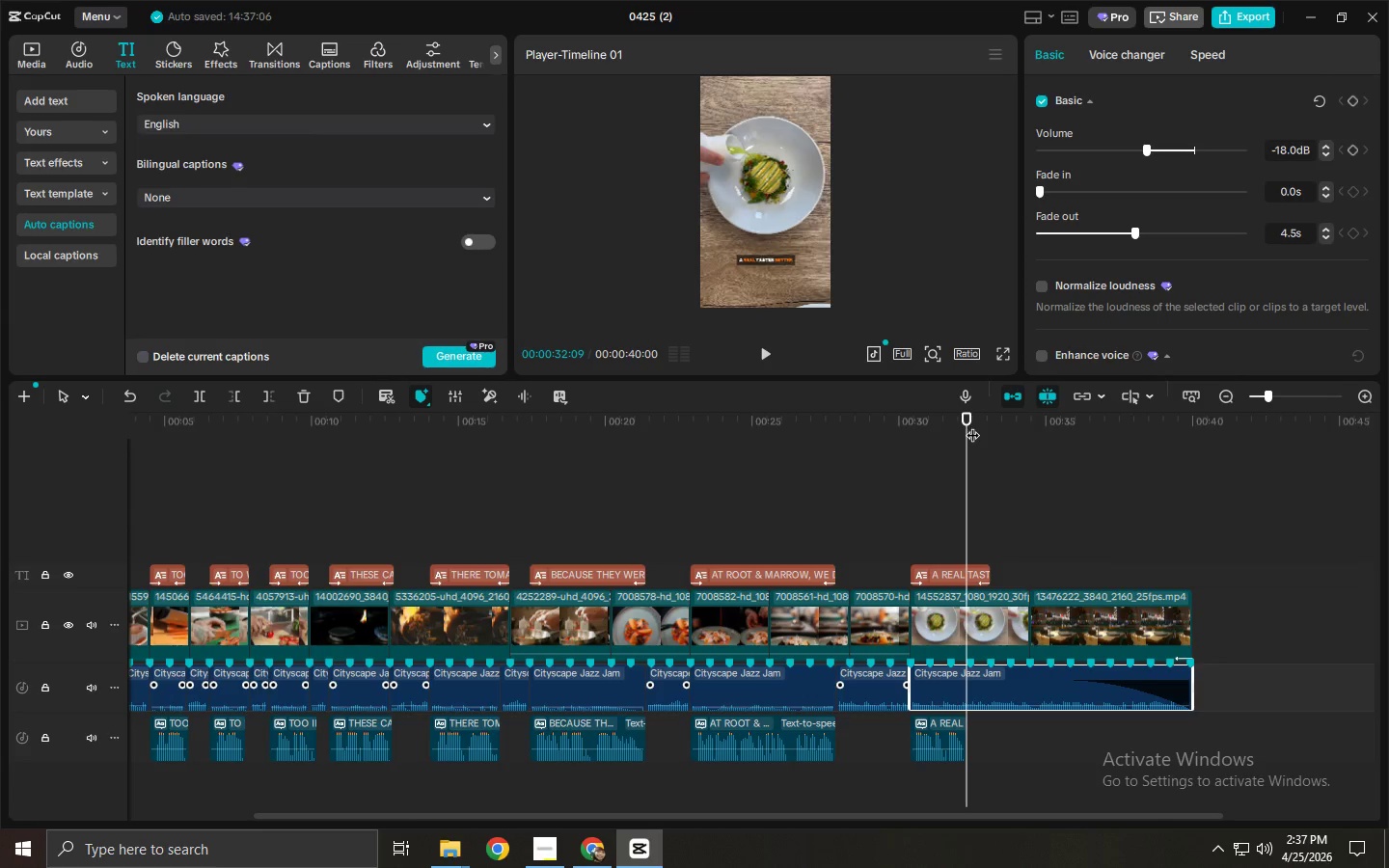 
key(Control+ControlLeft)
 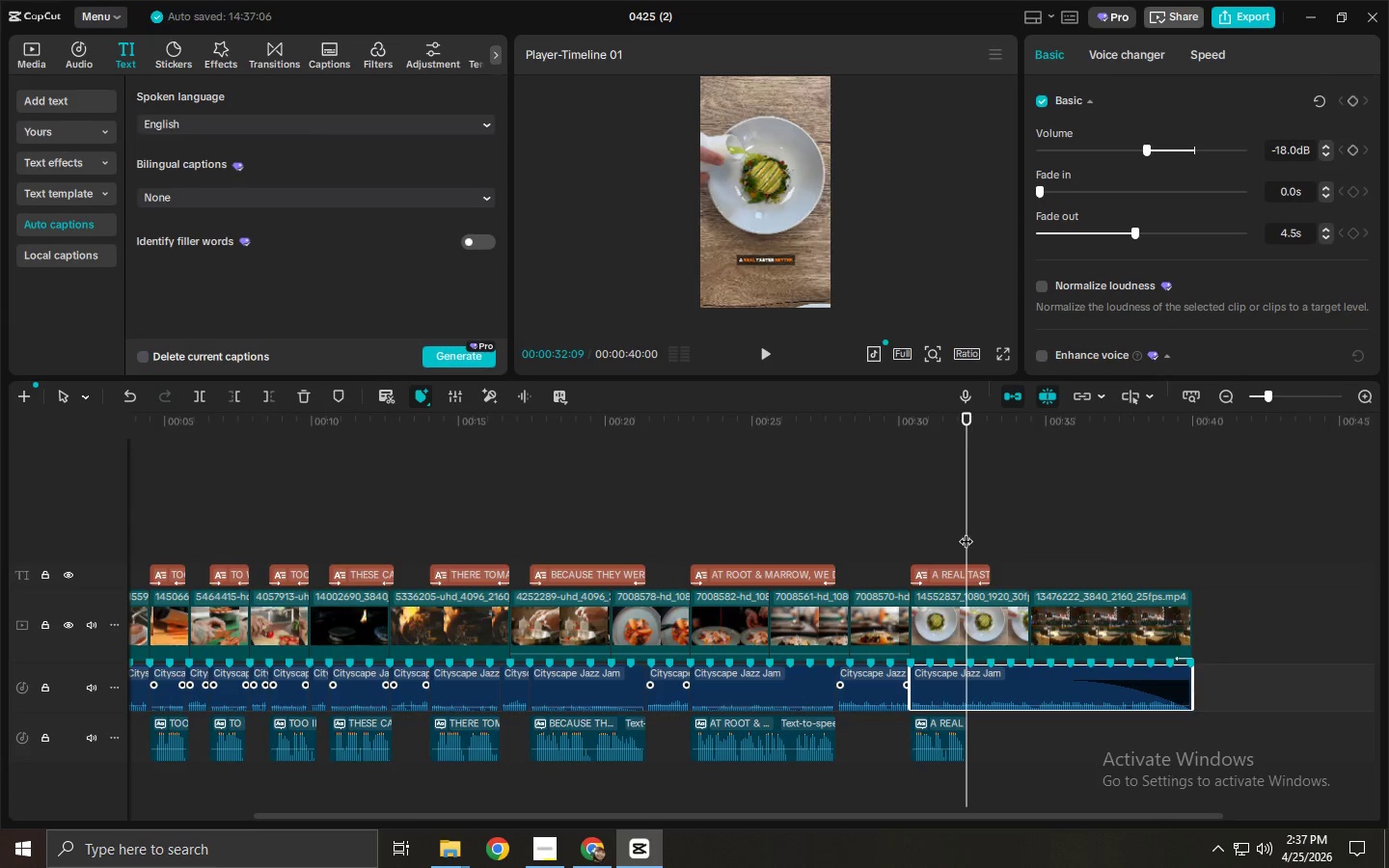 
key(Control+B)
 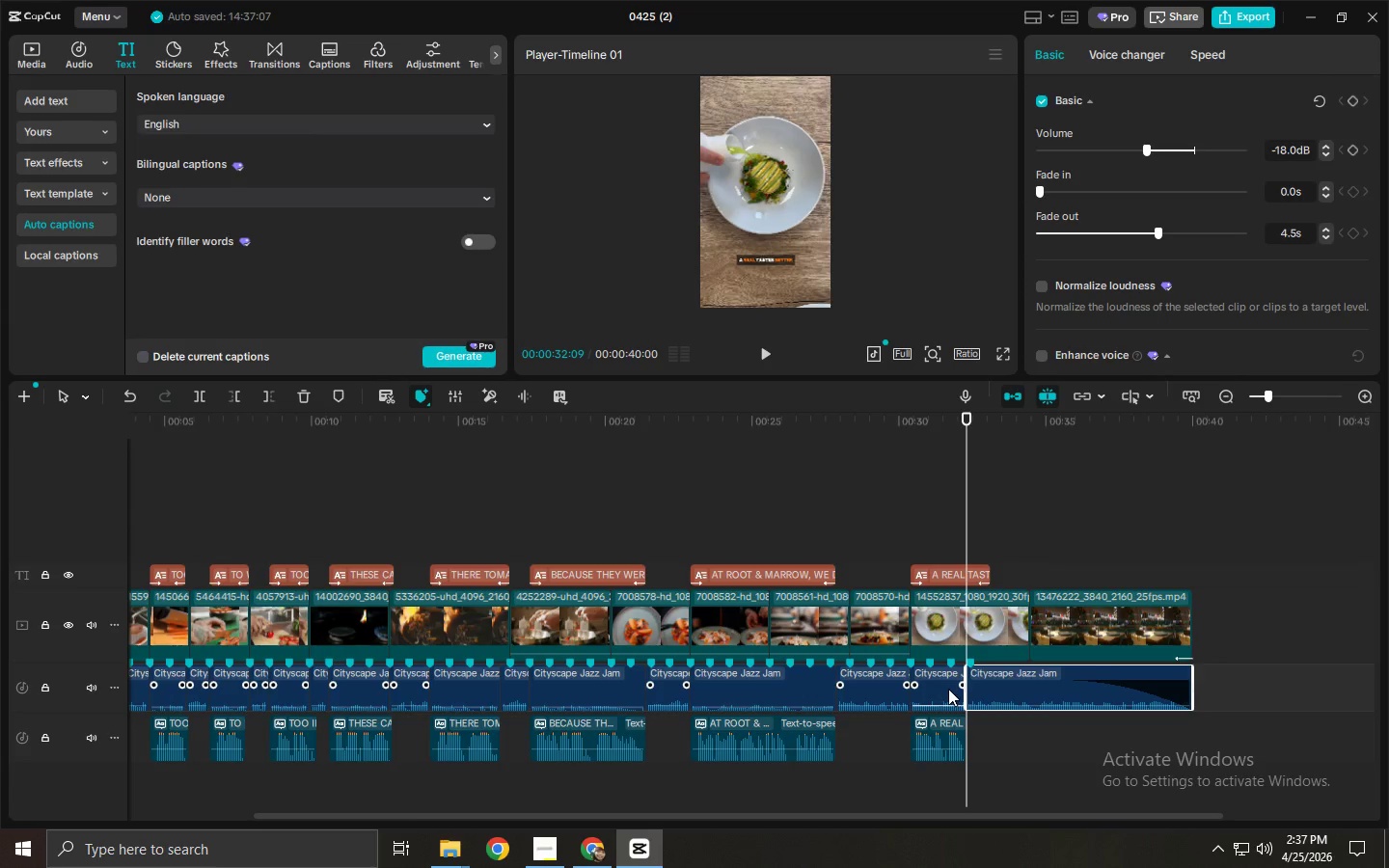 
left_click([945, 689])
 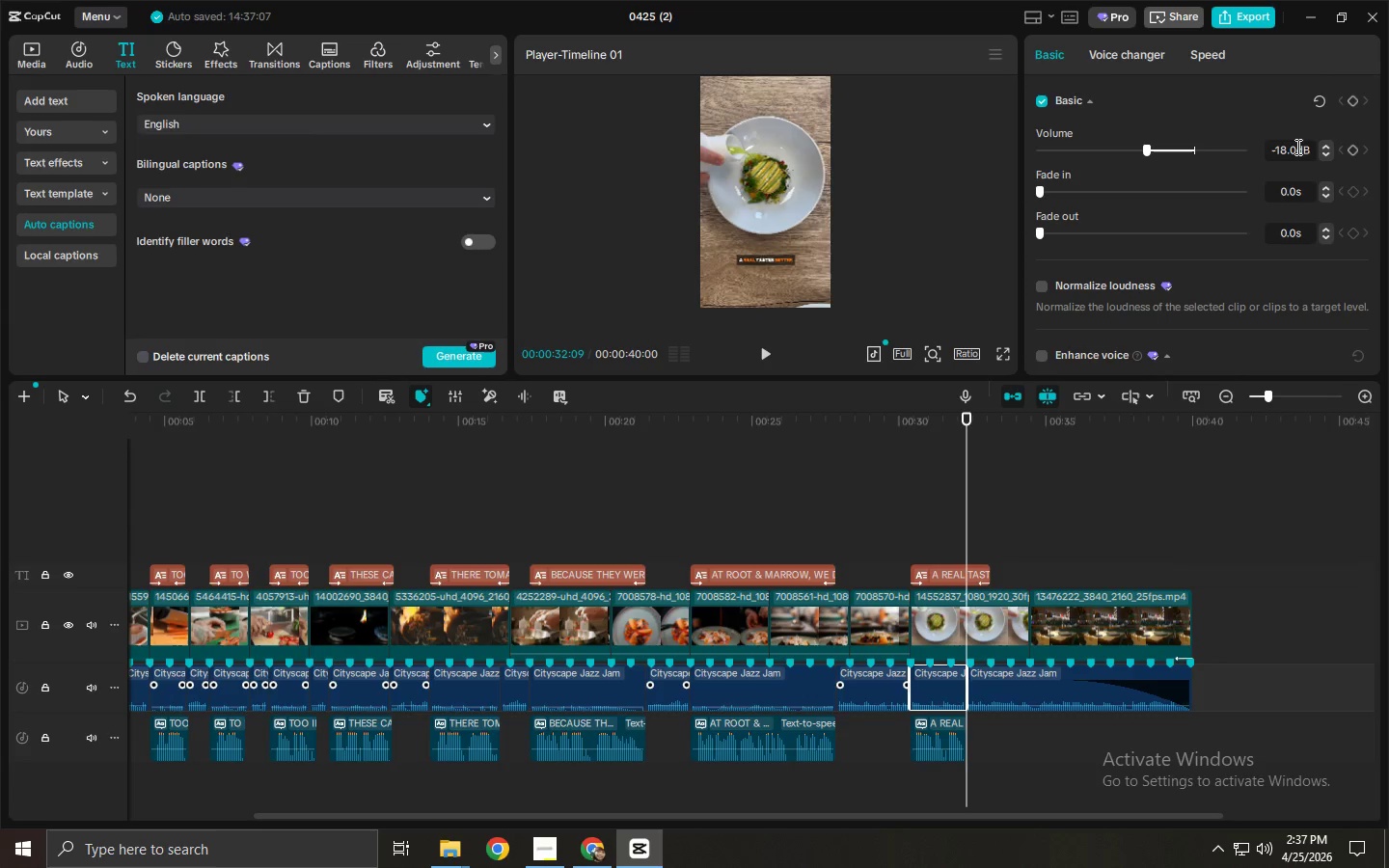 
left_click_drag(start_coordinate=[1297, 148], to_coordinate=[1238, 155])
 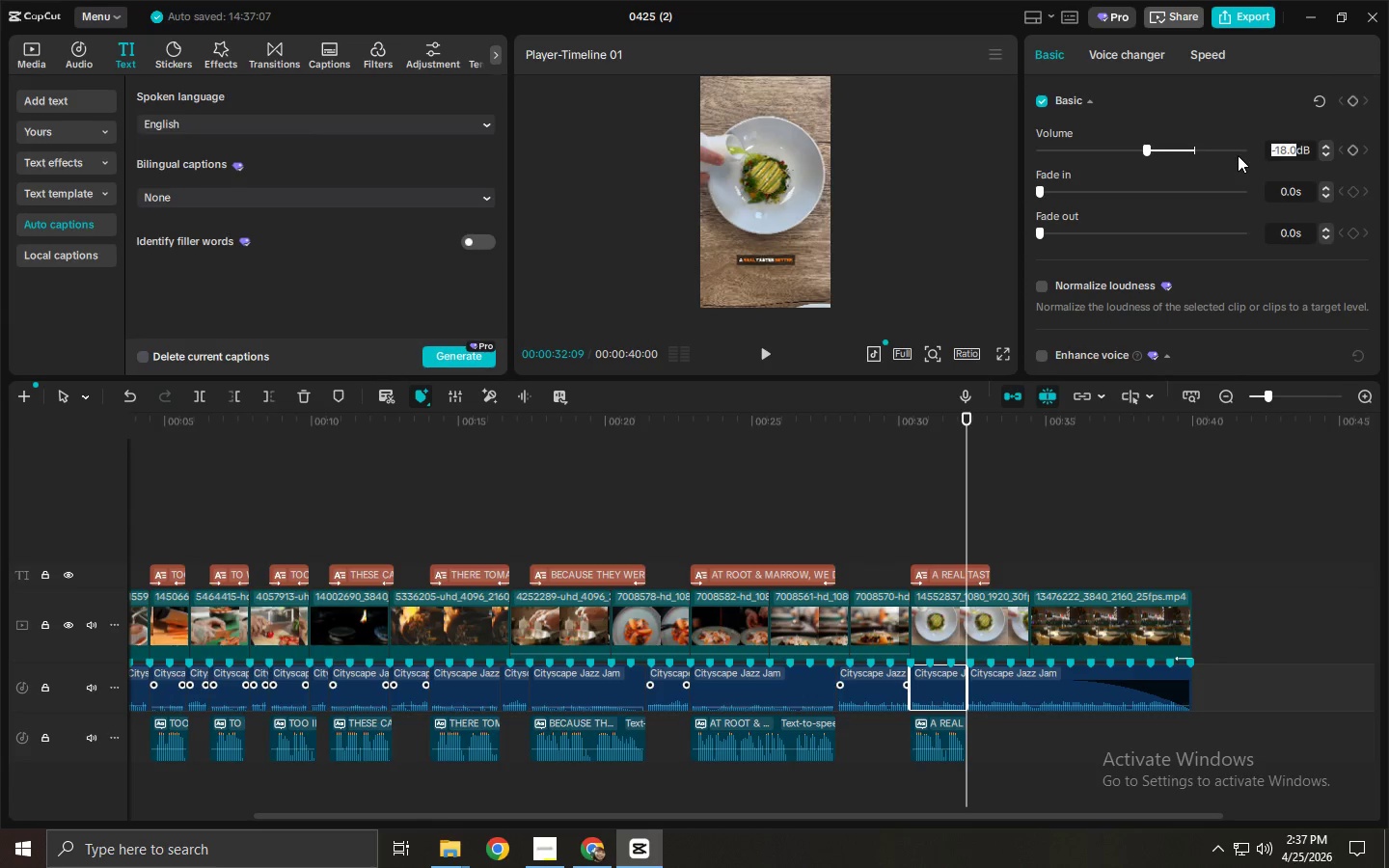 
key(NumpadSubtract)
 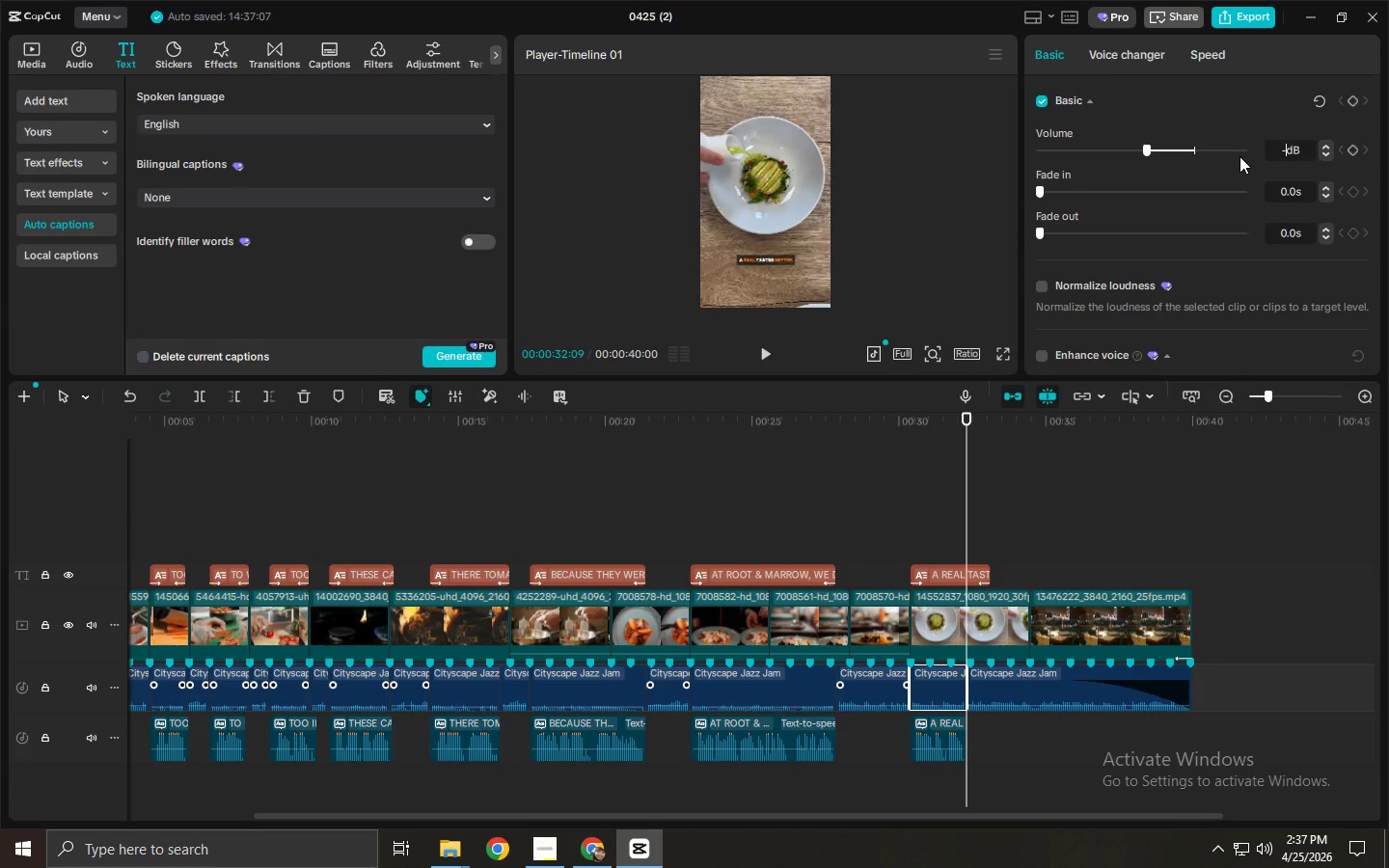 
key(Numpad2)
 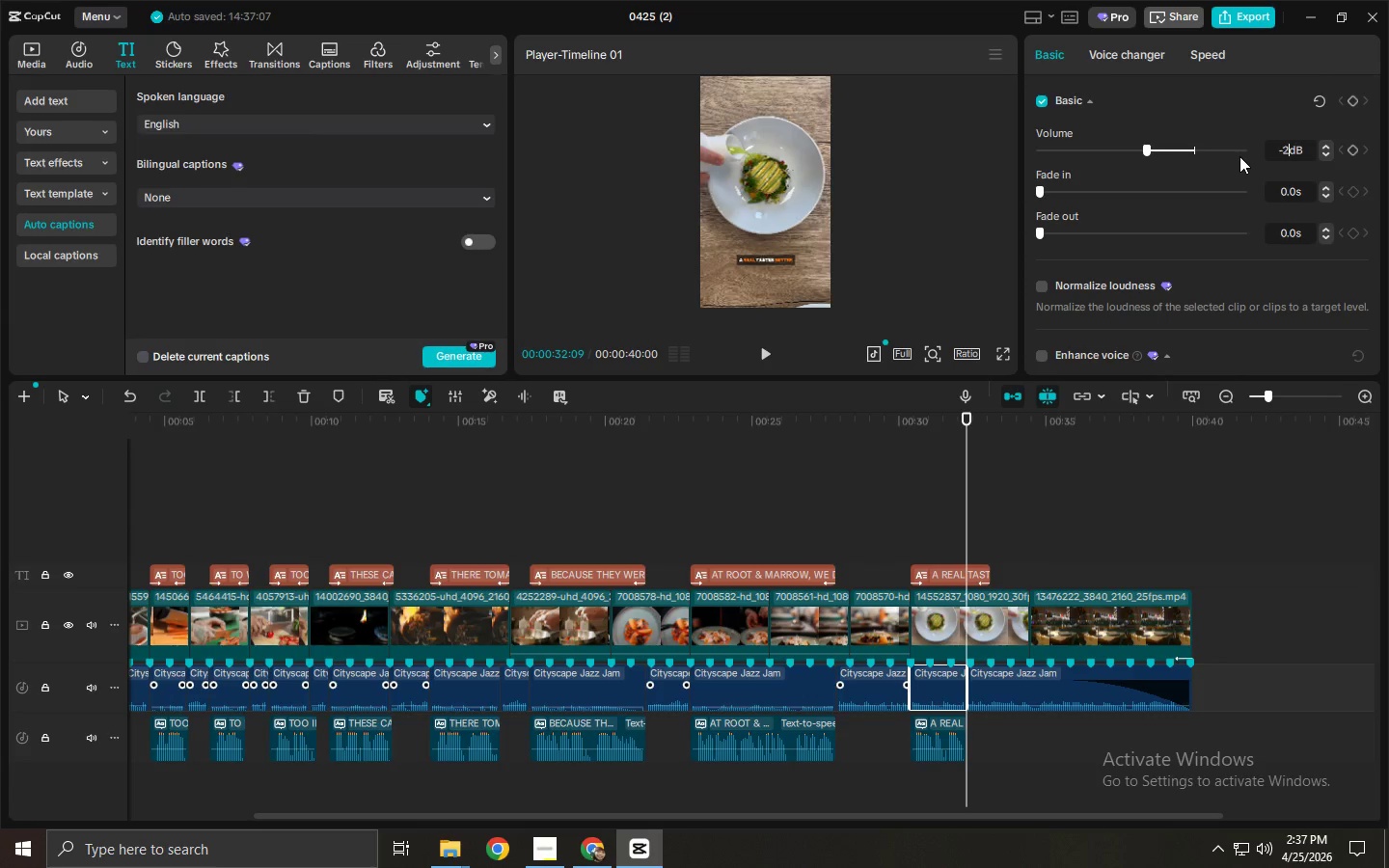 
key(Numpad4)
 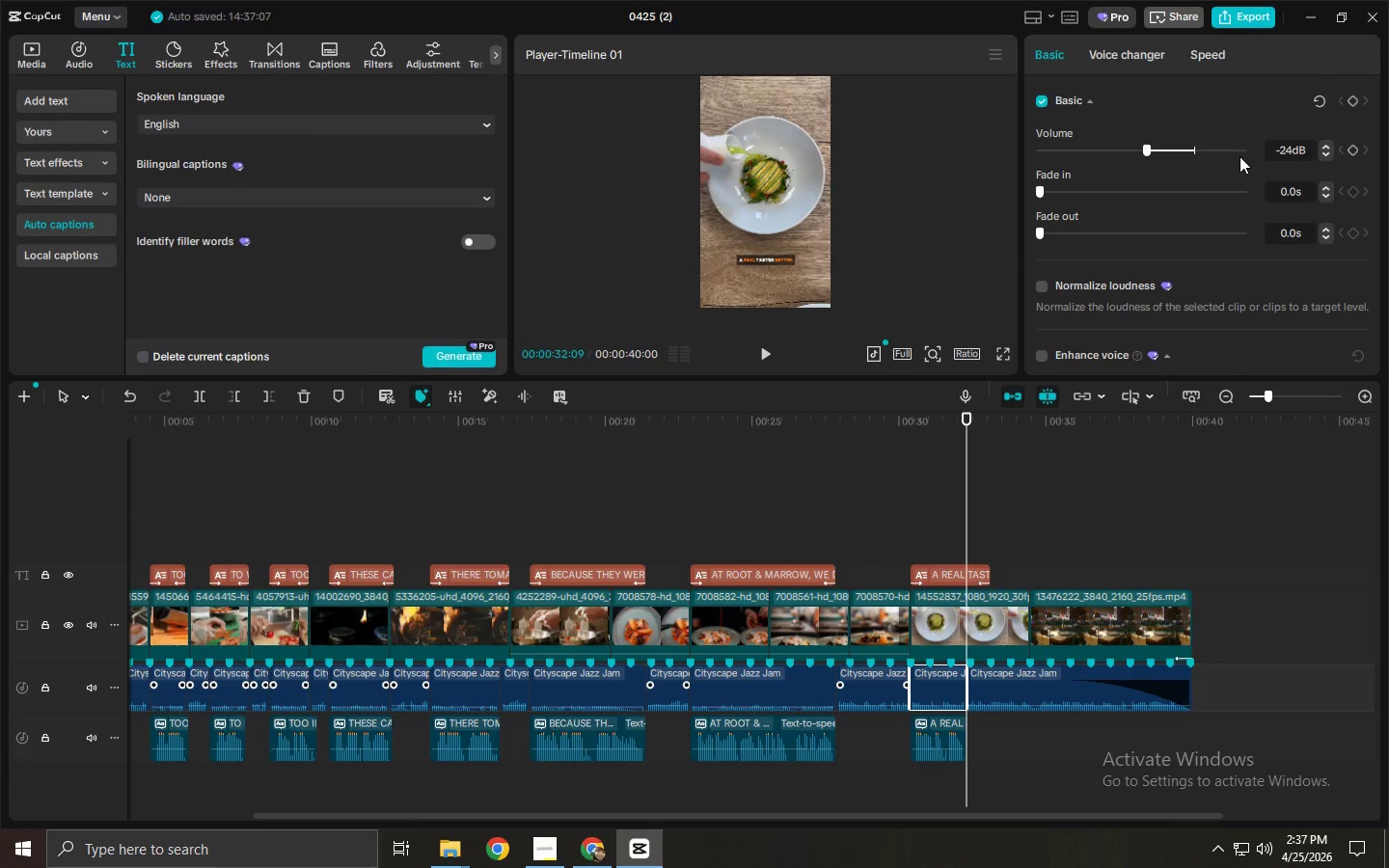 
key(NumpadEnter)
 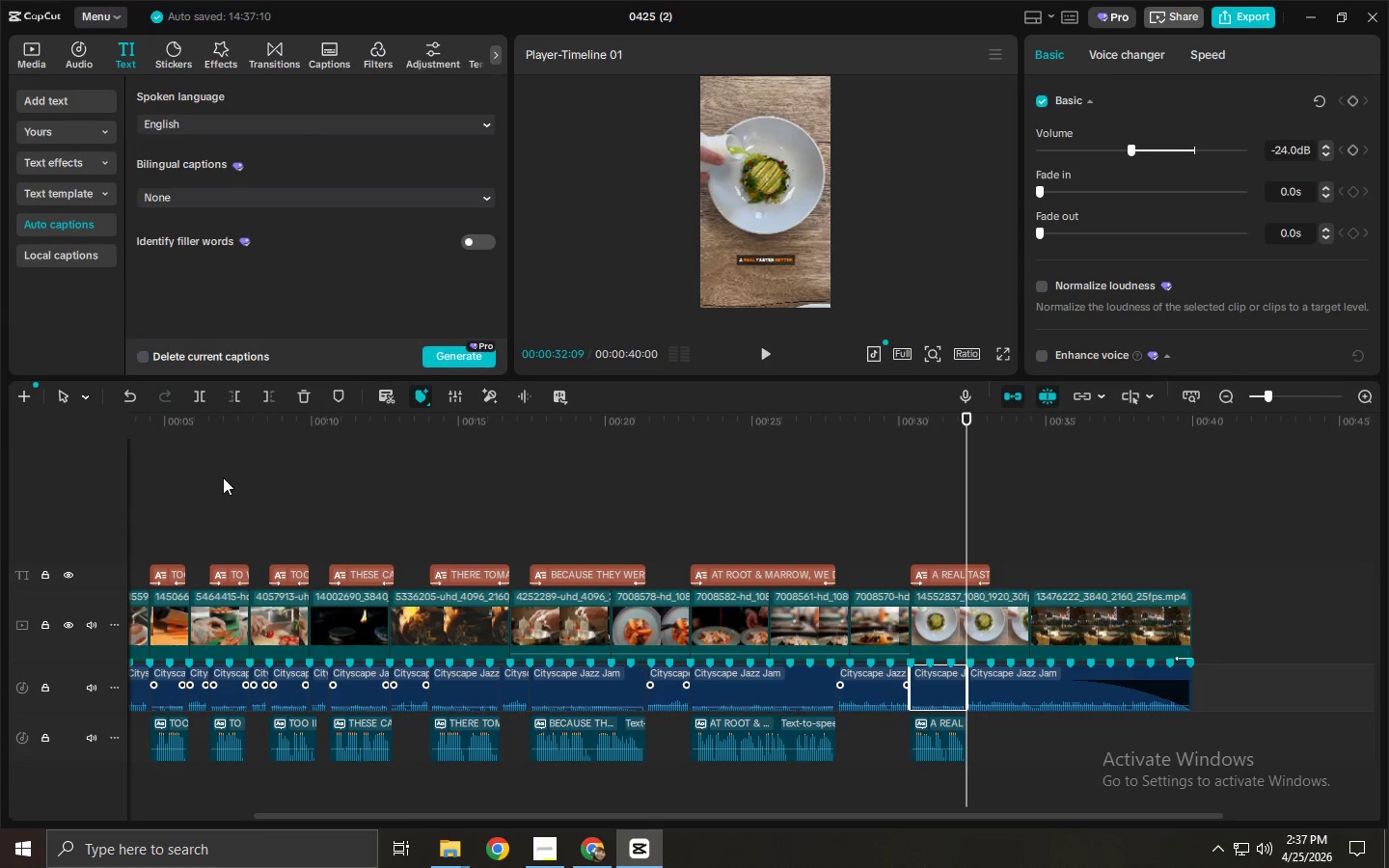 
left_click_drag(start_coordinate=[305, 421], to_coordinate=[112, 494])
 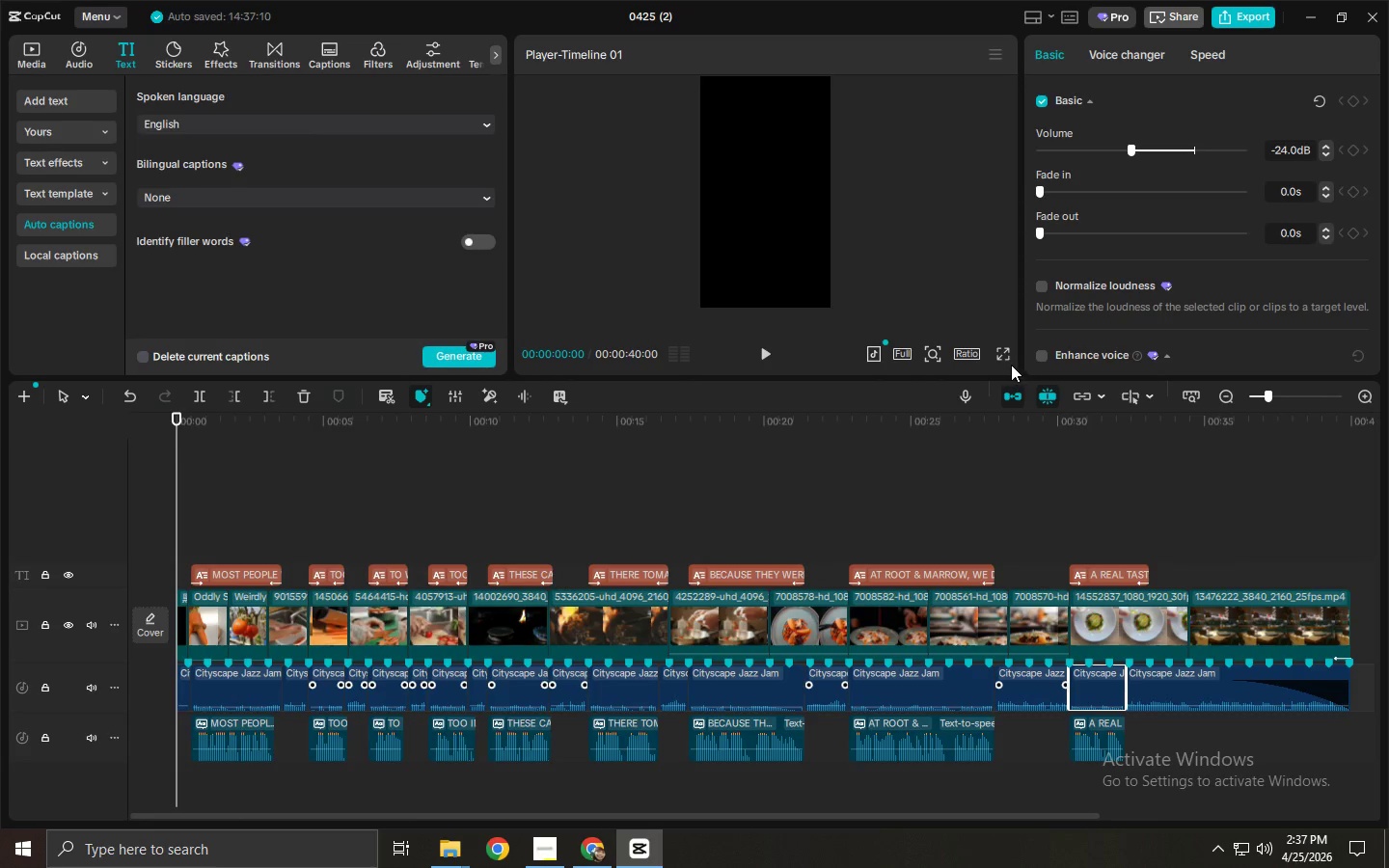 
left_click([999, 351])
 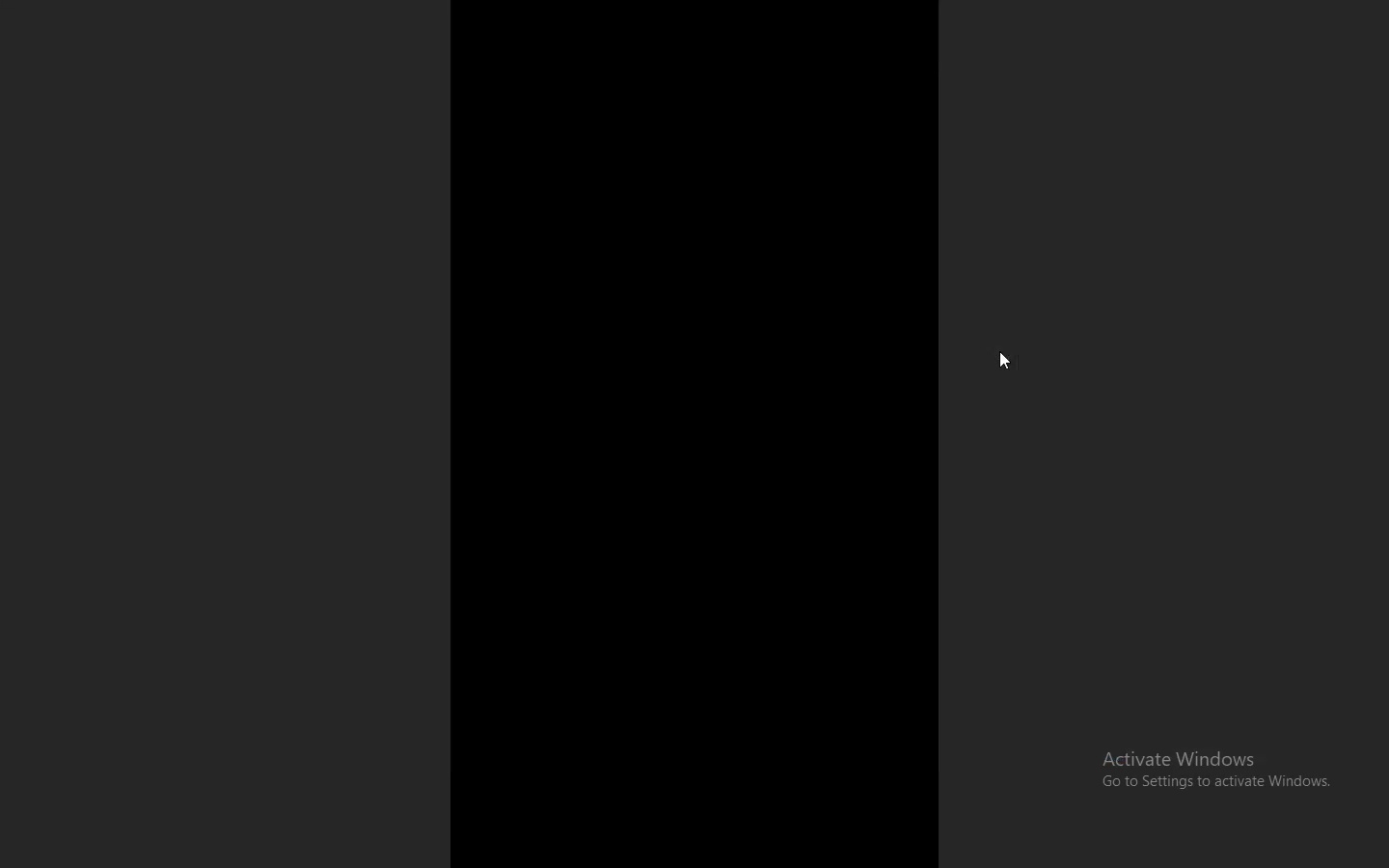 
key(Space)
 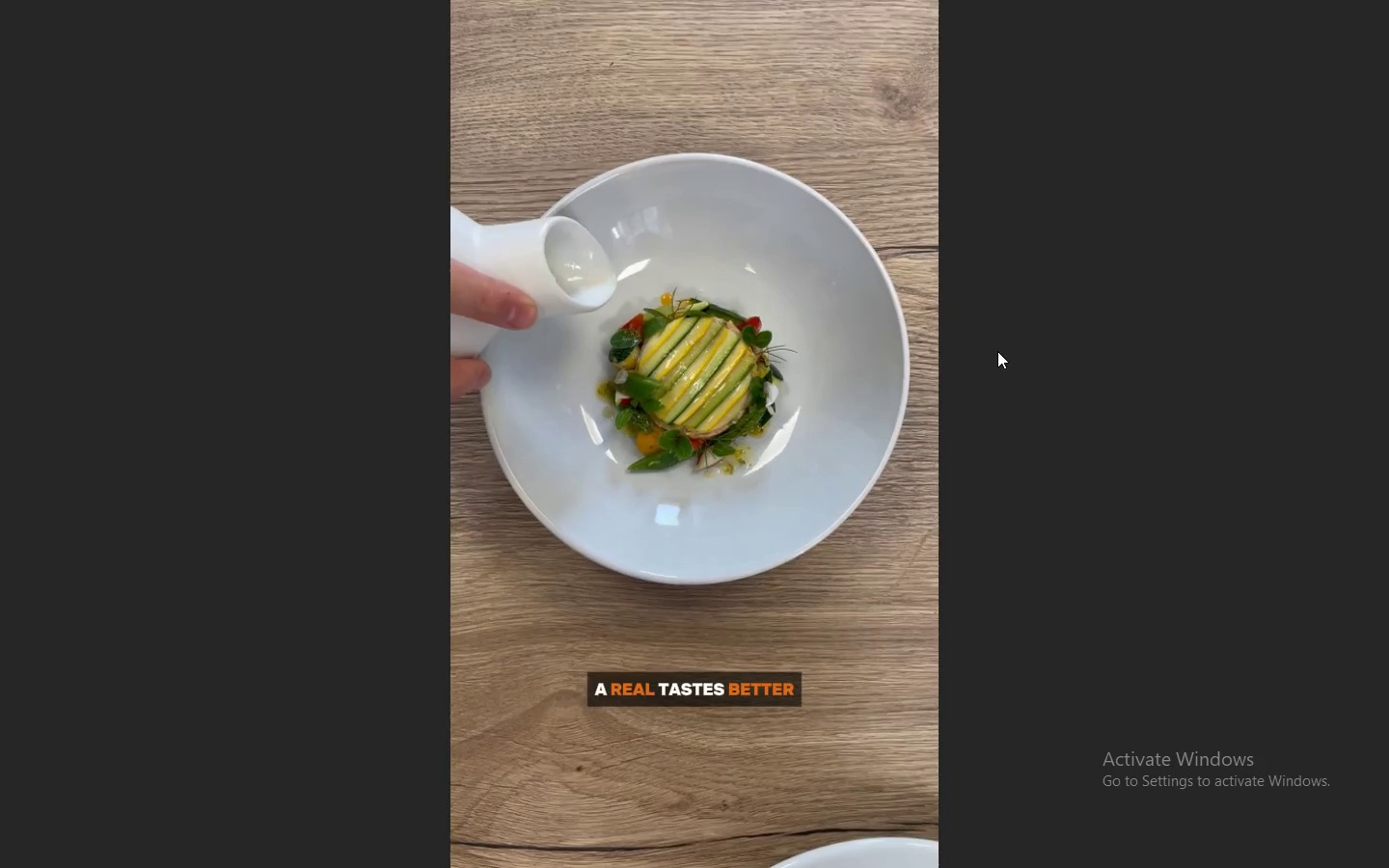 
wait(36.7)
 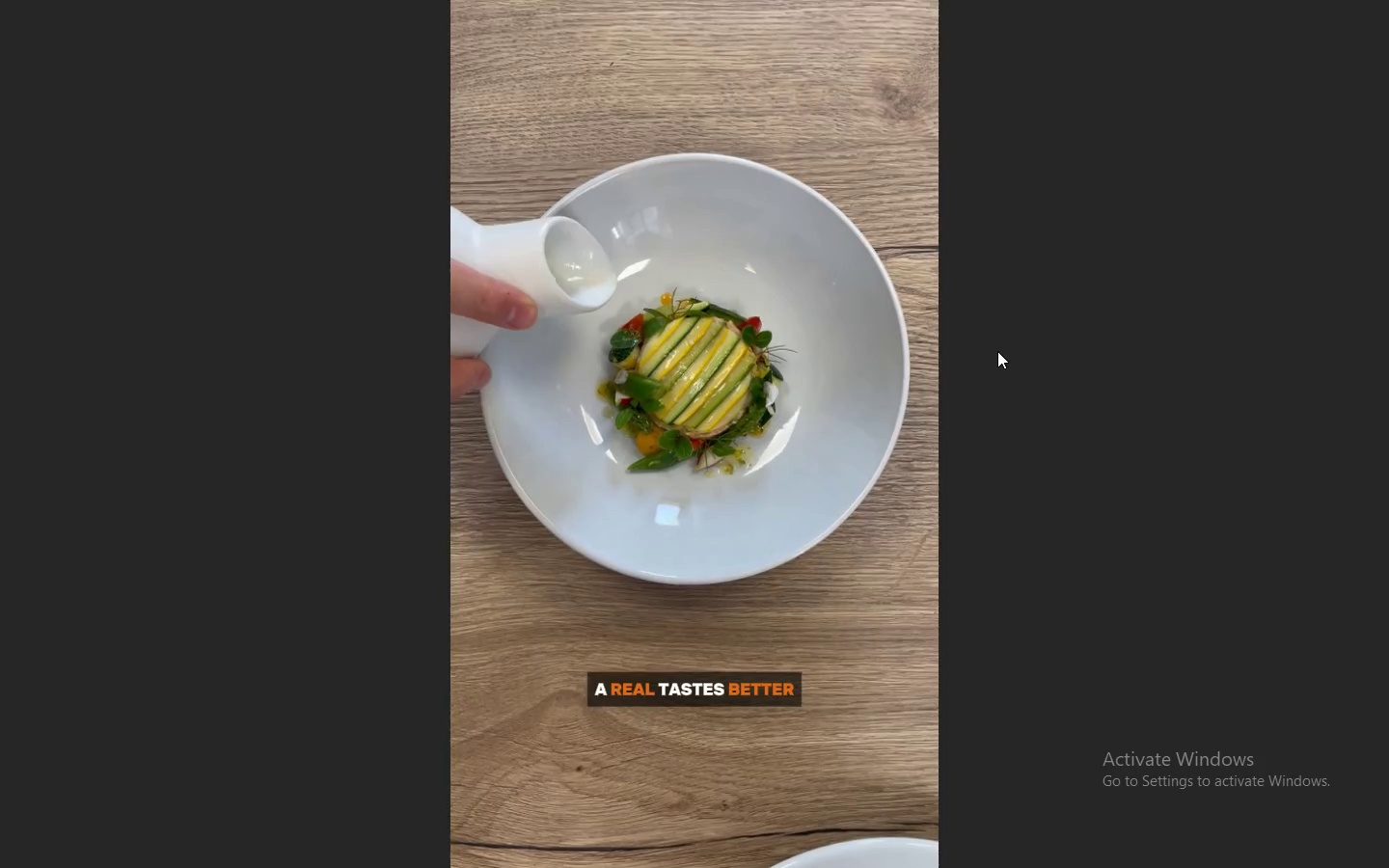 
key(Escape)
 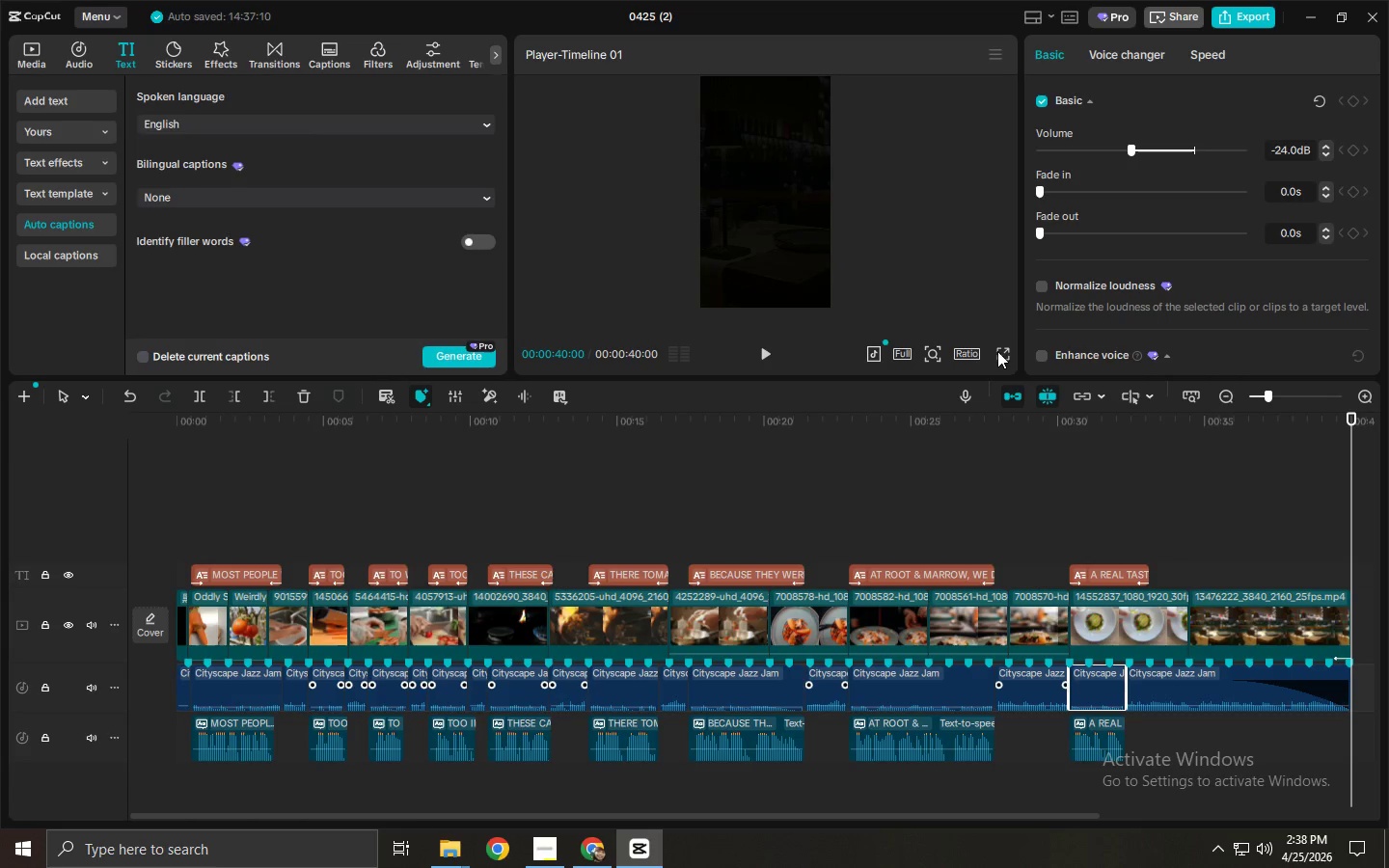 
wait(26.38)
 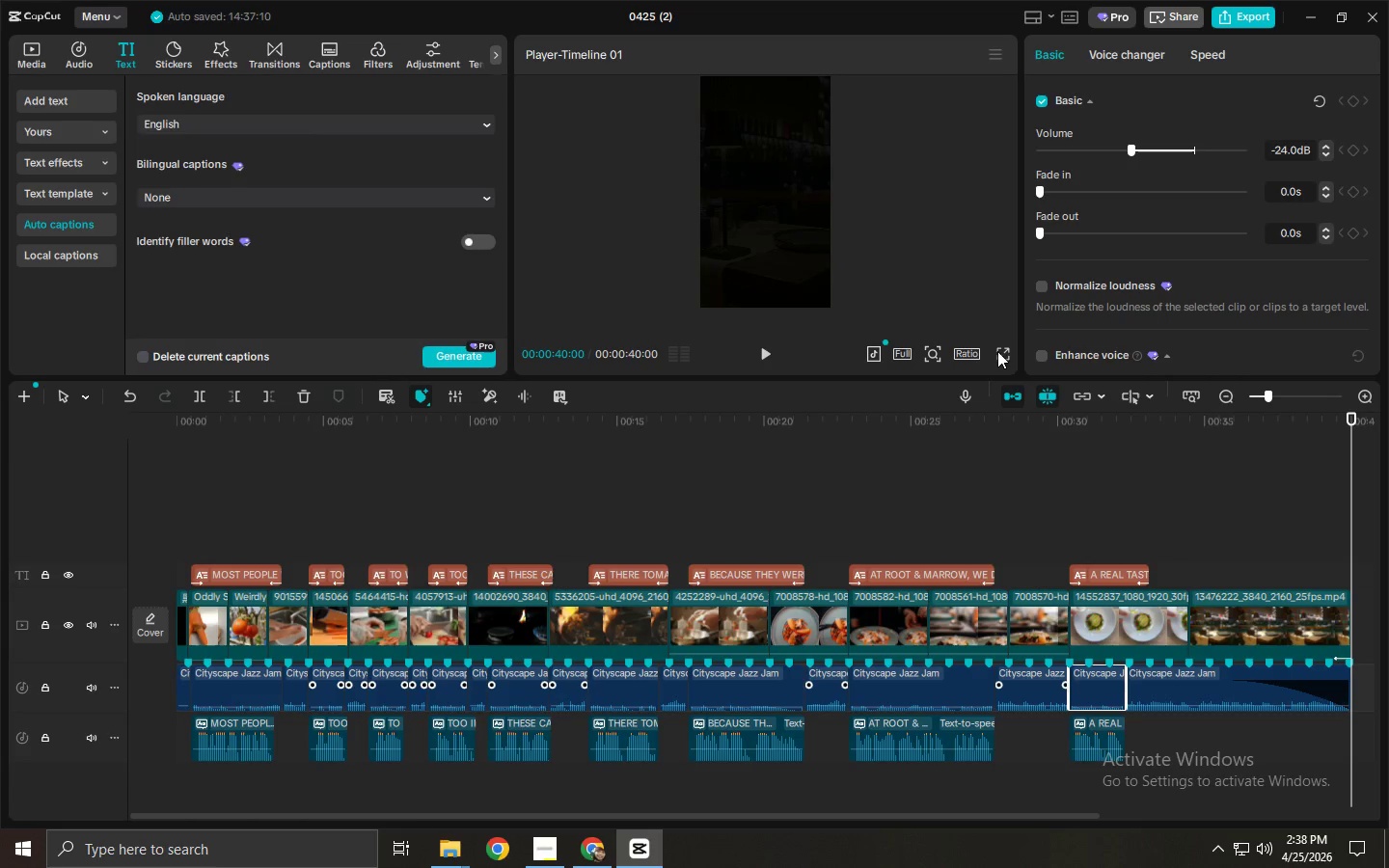 
key(Alt+AltLeft)
 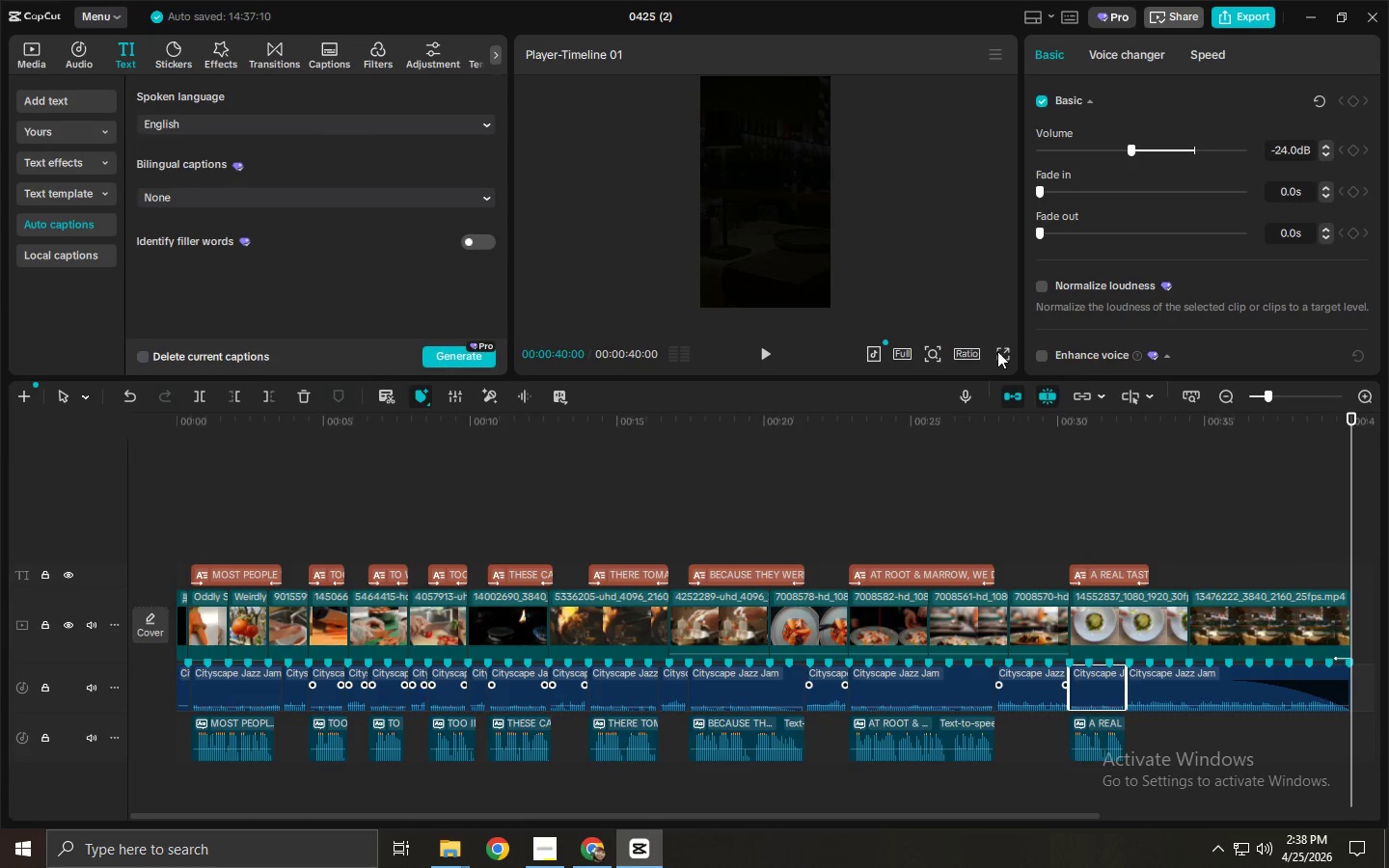 
key(Alt+Tab)